 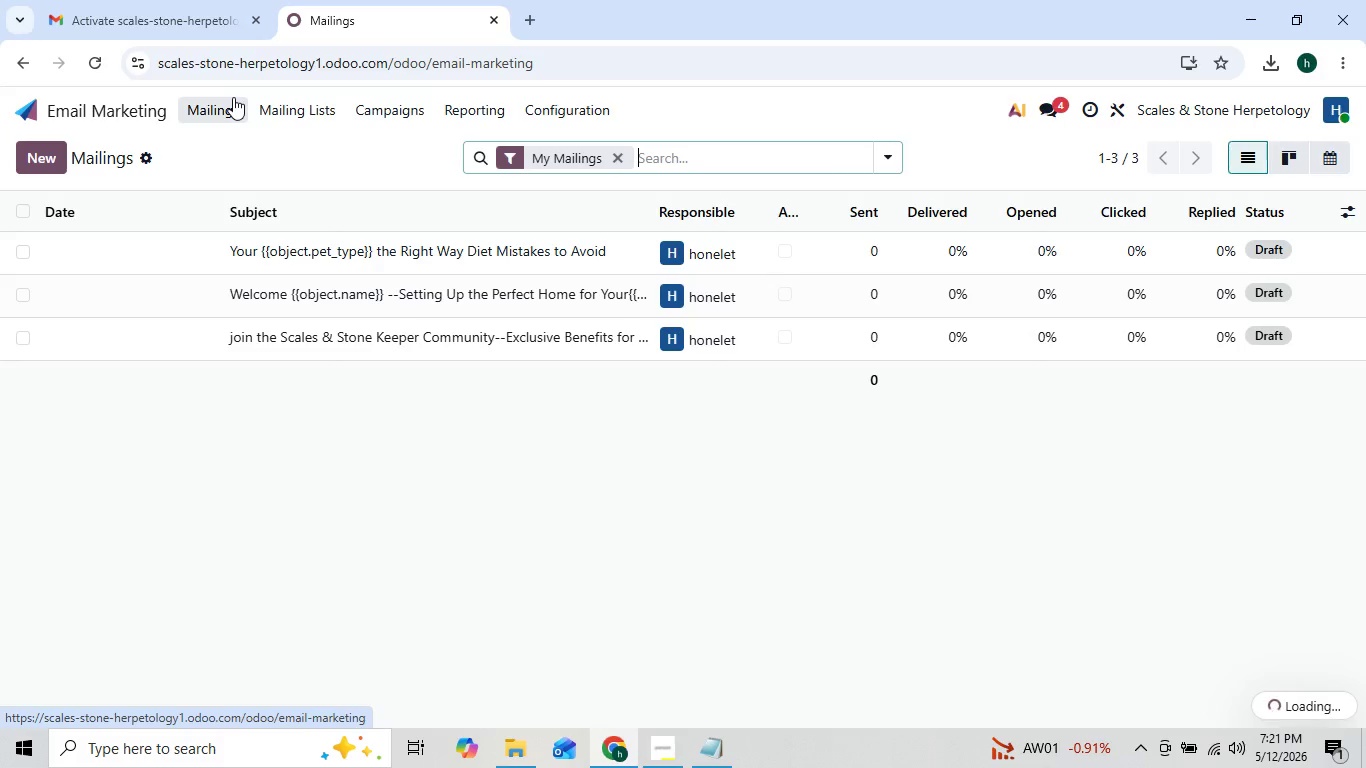 
left_click([280, 324])
 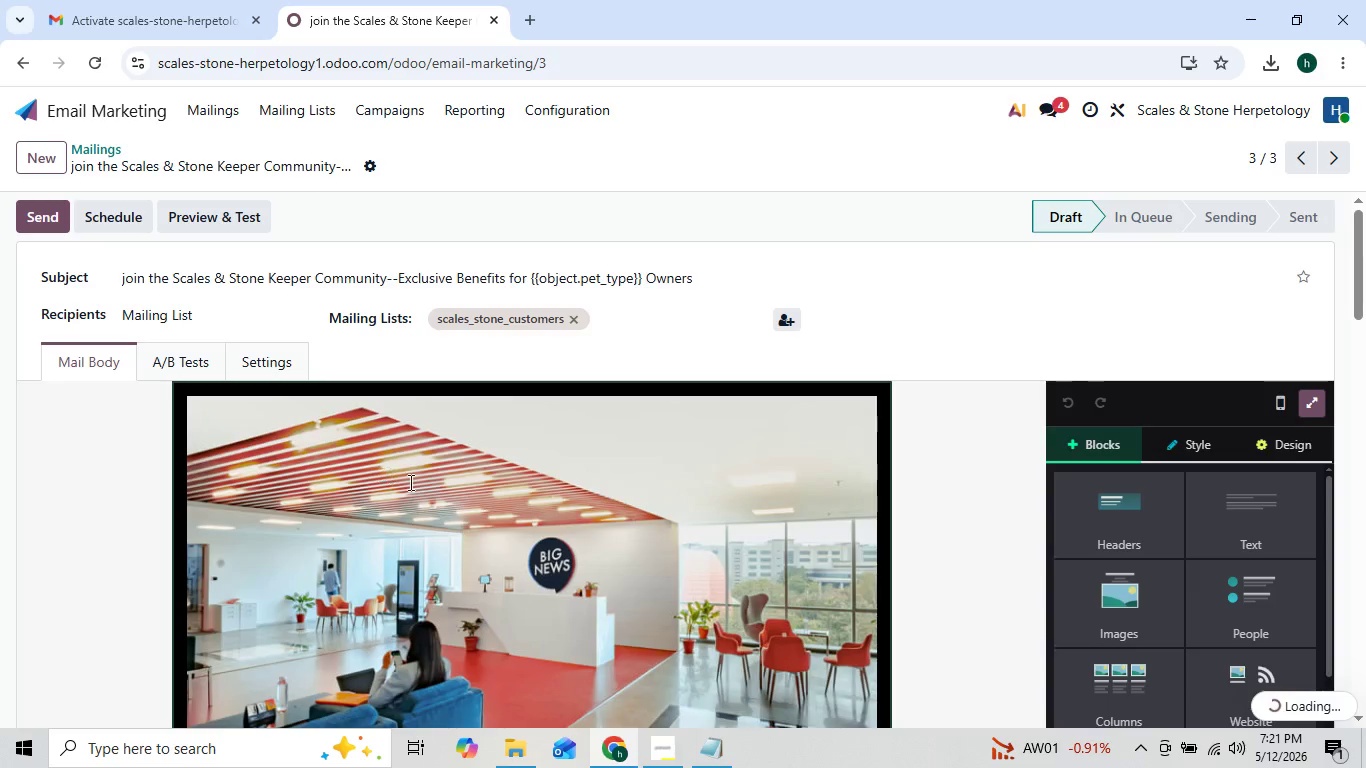 
double_click([410, 482])
 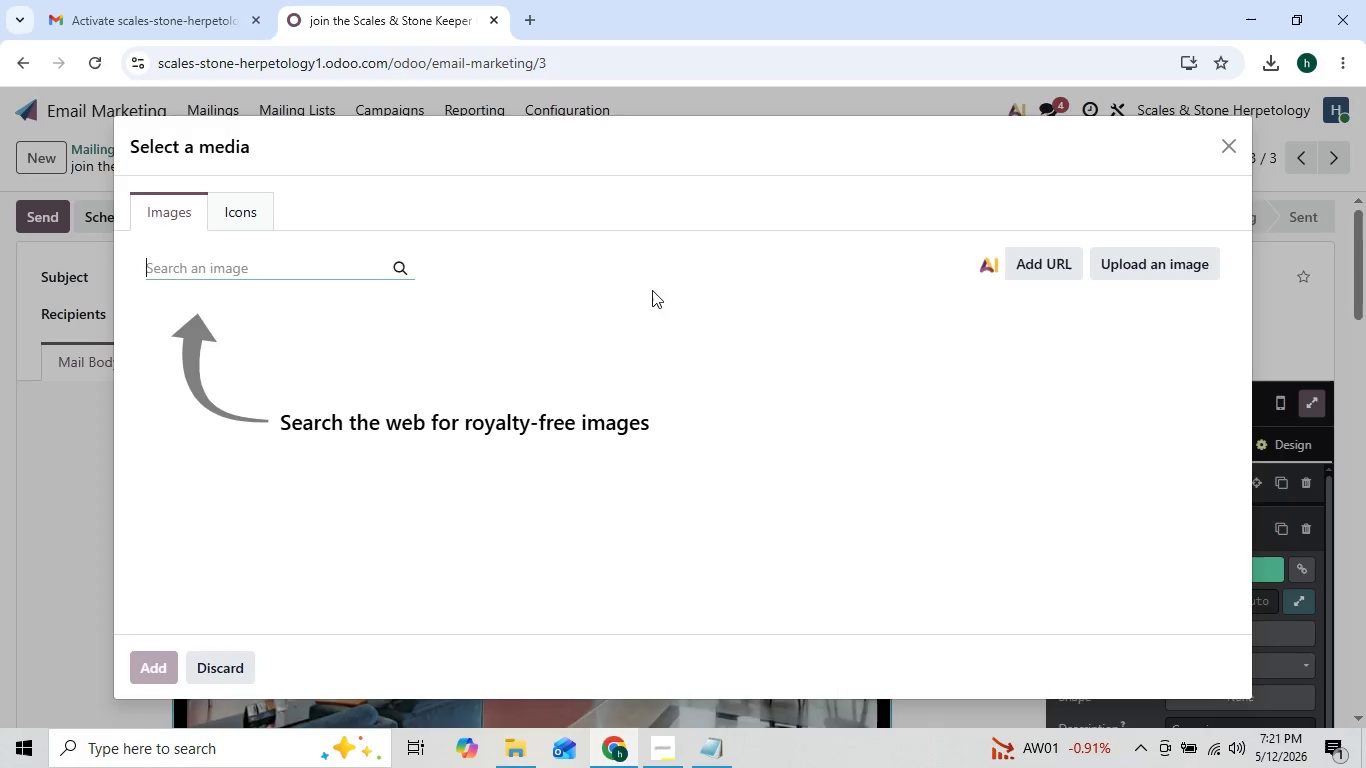 
left_click([1136, 264])
 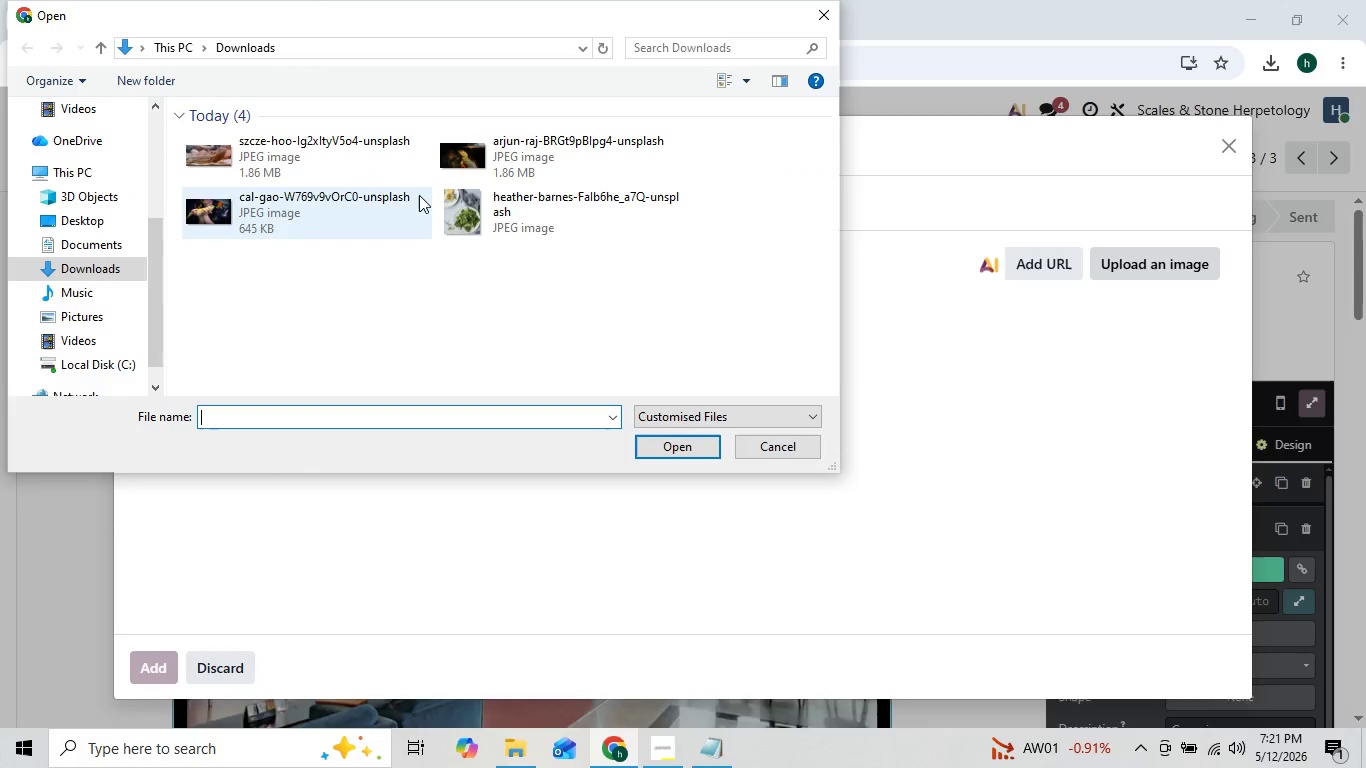 
left_click([339, 199])
 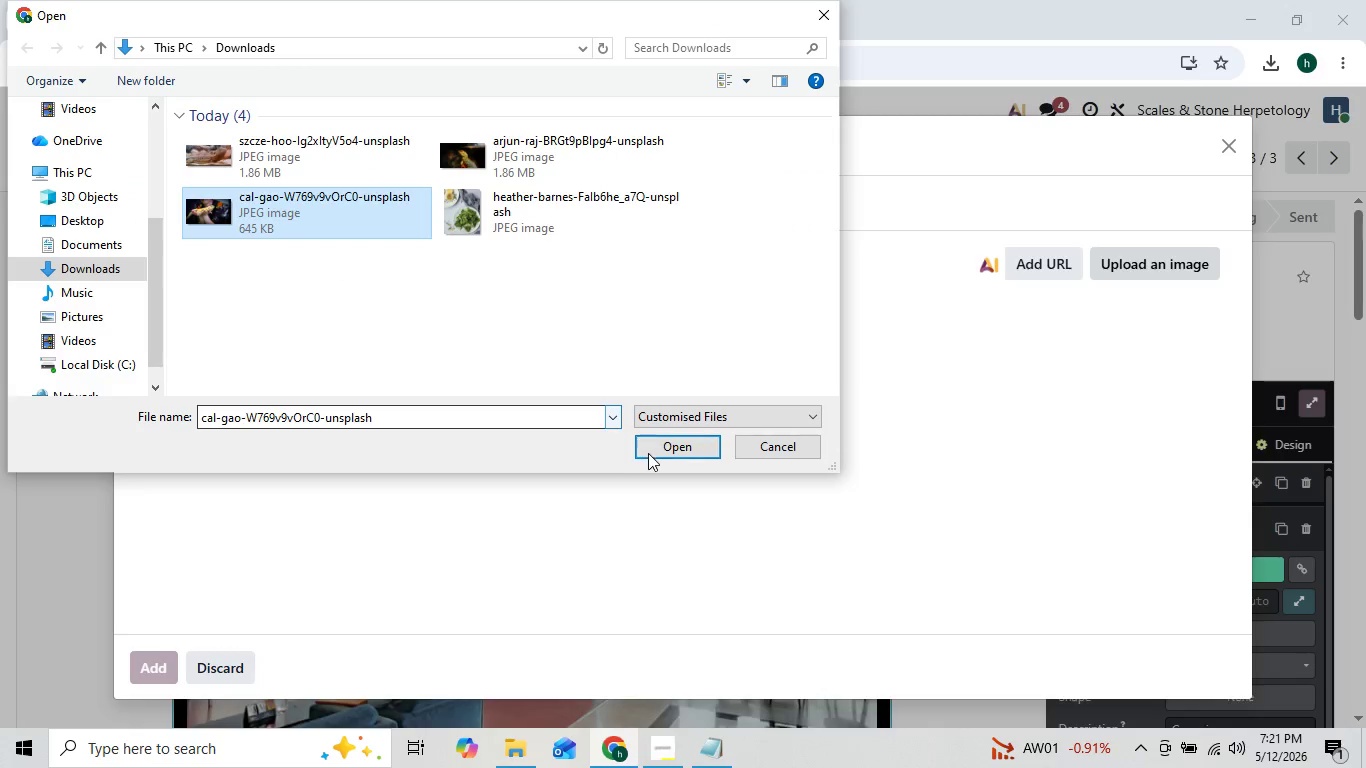 
left_click([660, 441])
 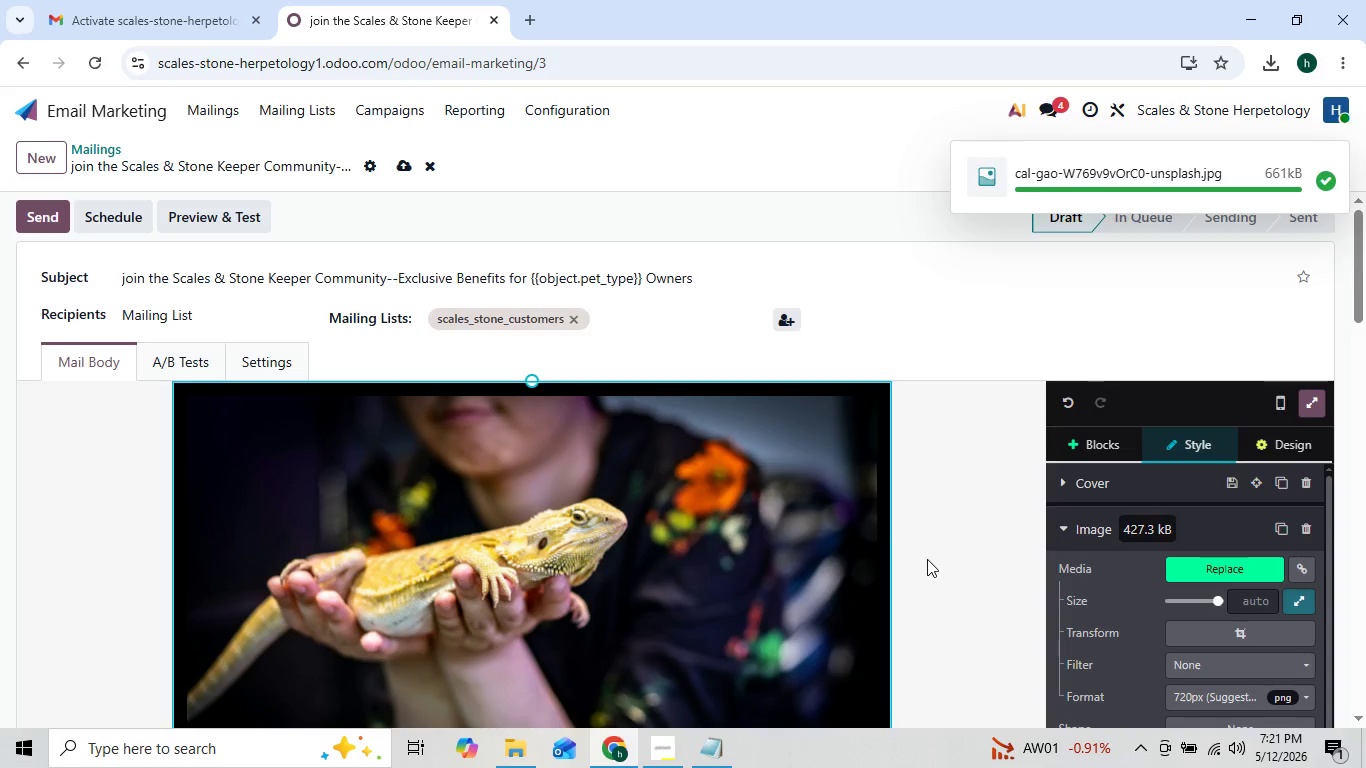 
wait(22.98)
 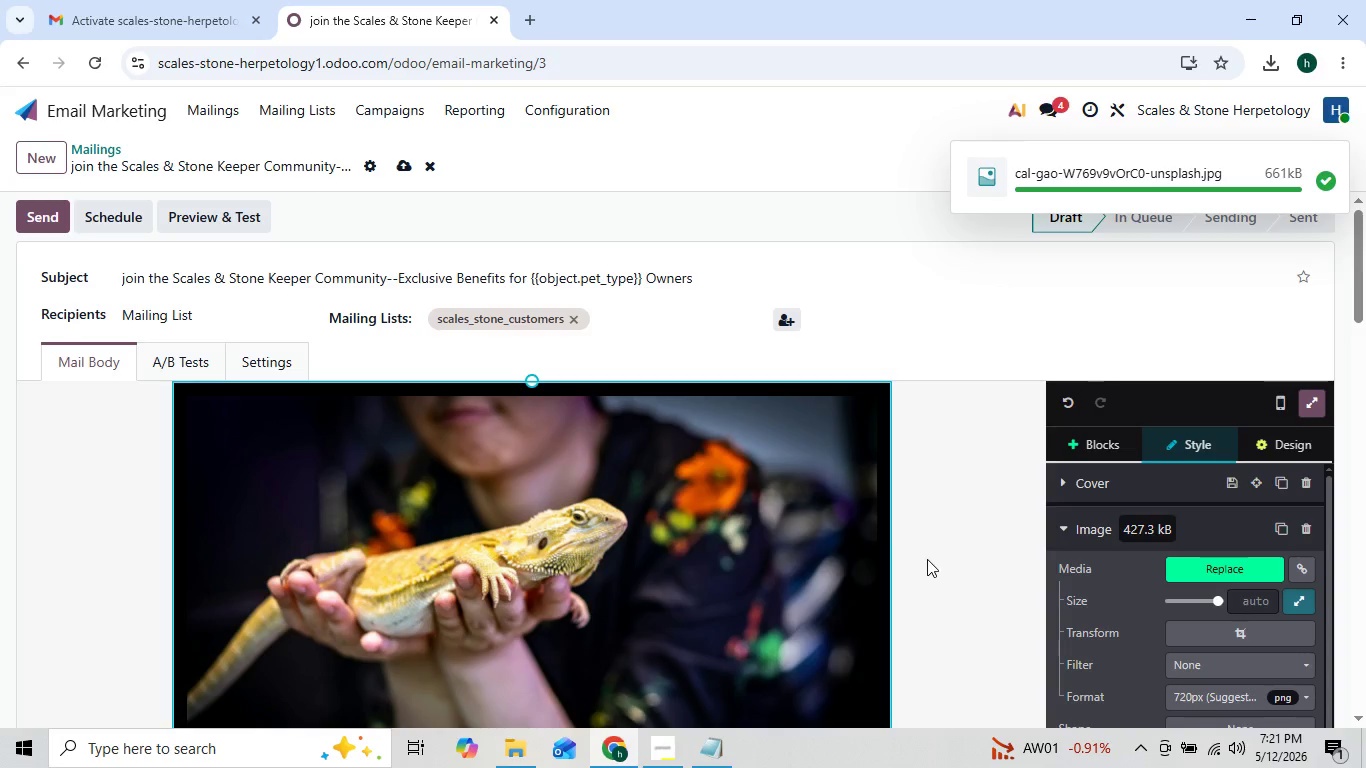 
mouse_move([1204, 659])
 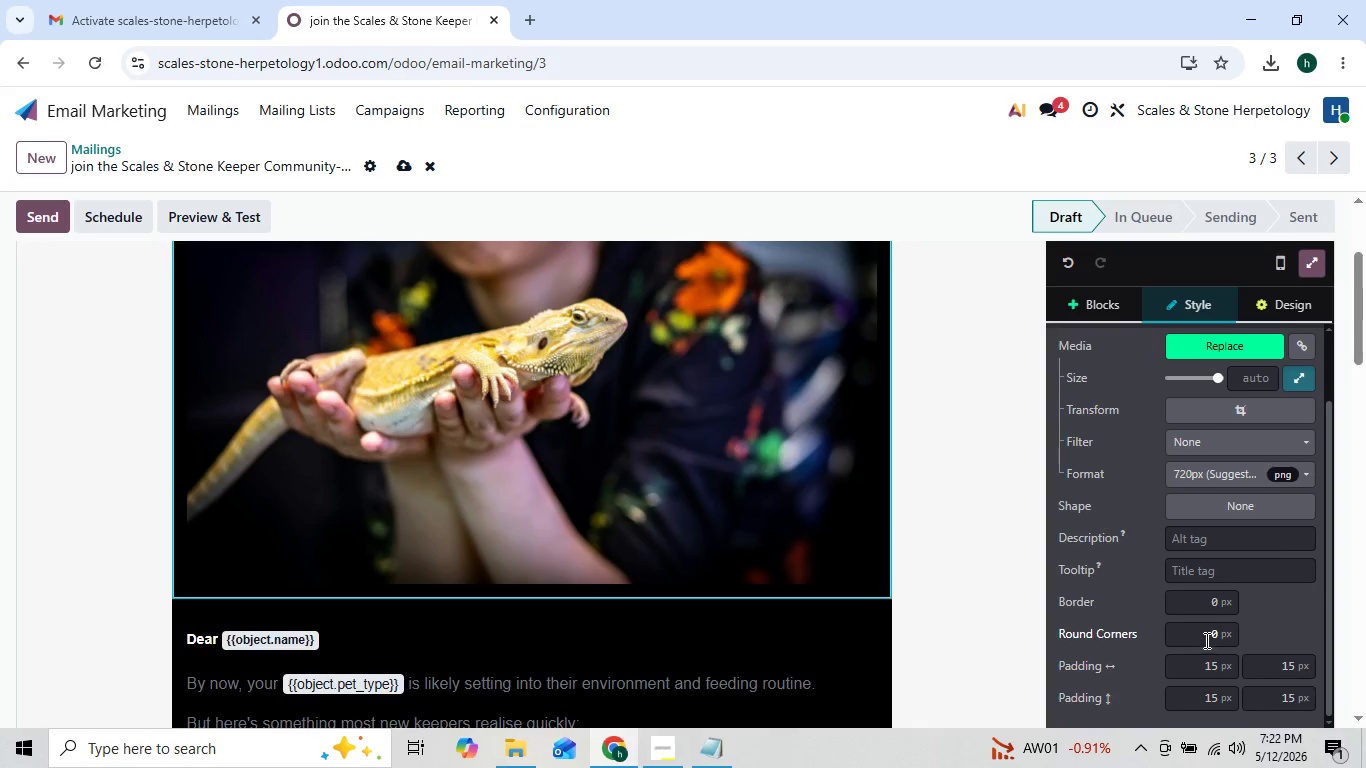 
left_click([1205, 640])
 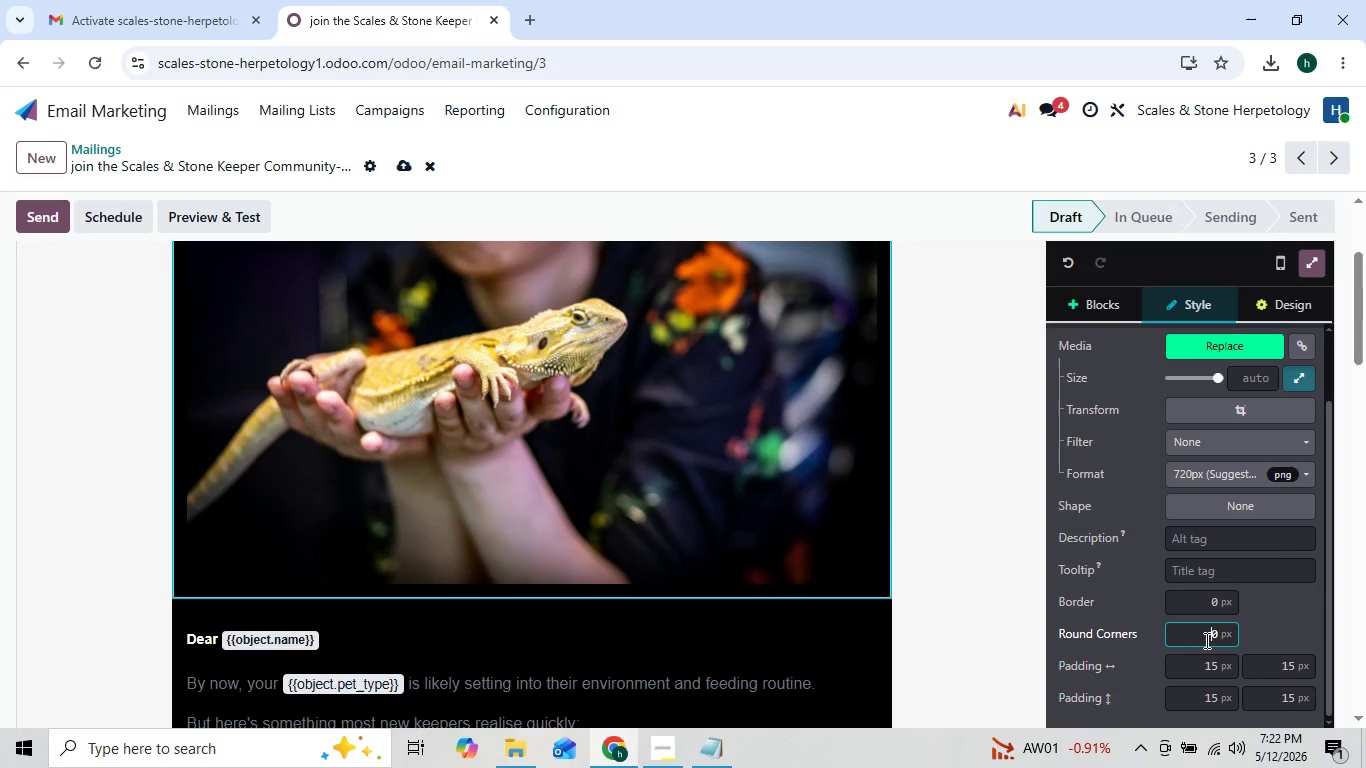 
key(5)
 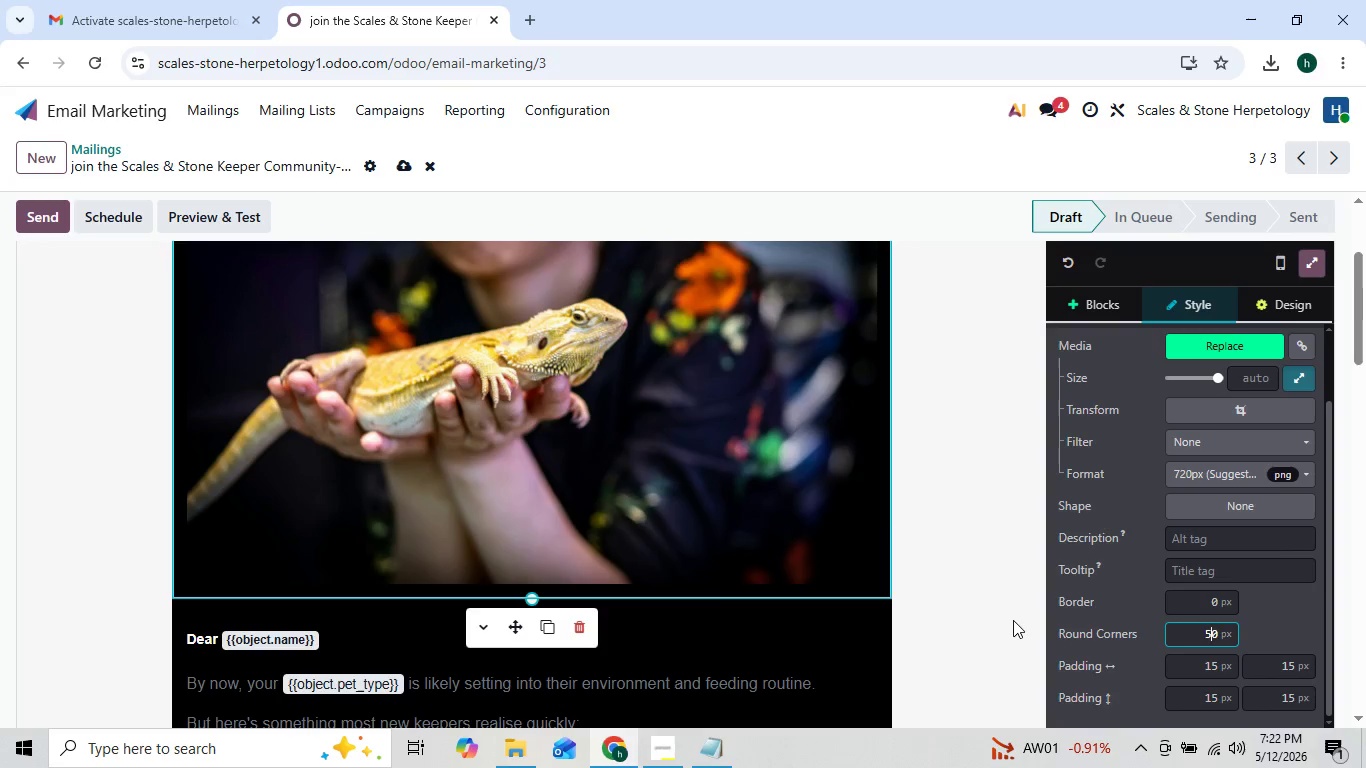 
left_click([999, 590])
 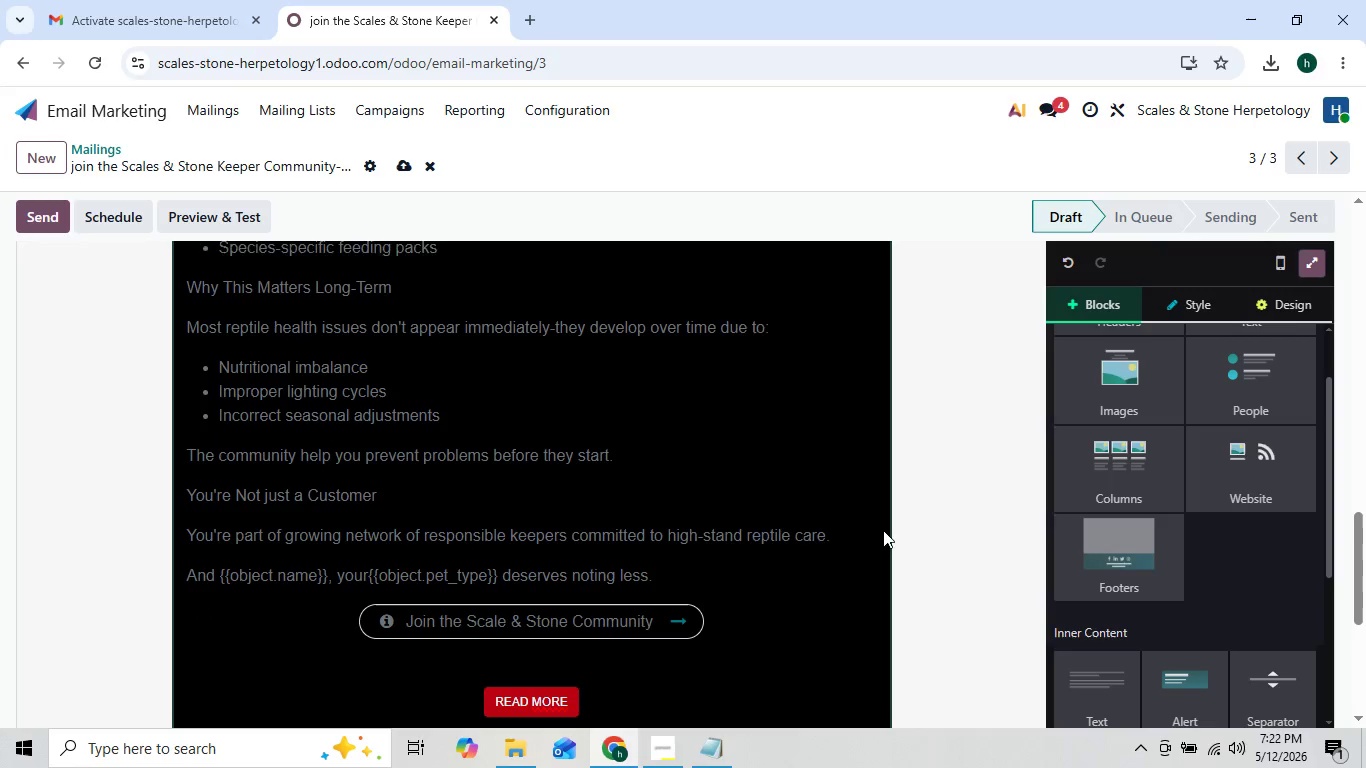 
wait(7.24)
 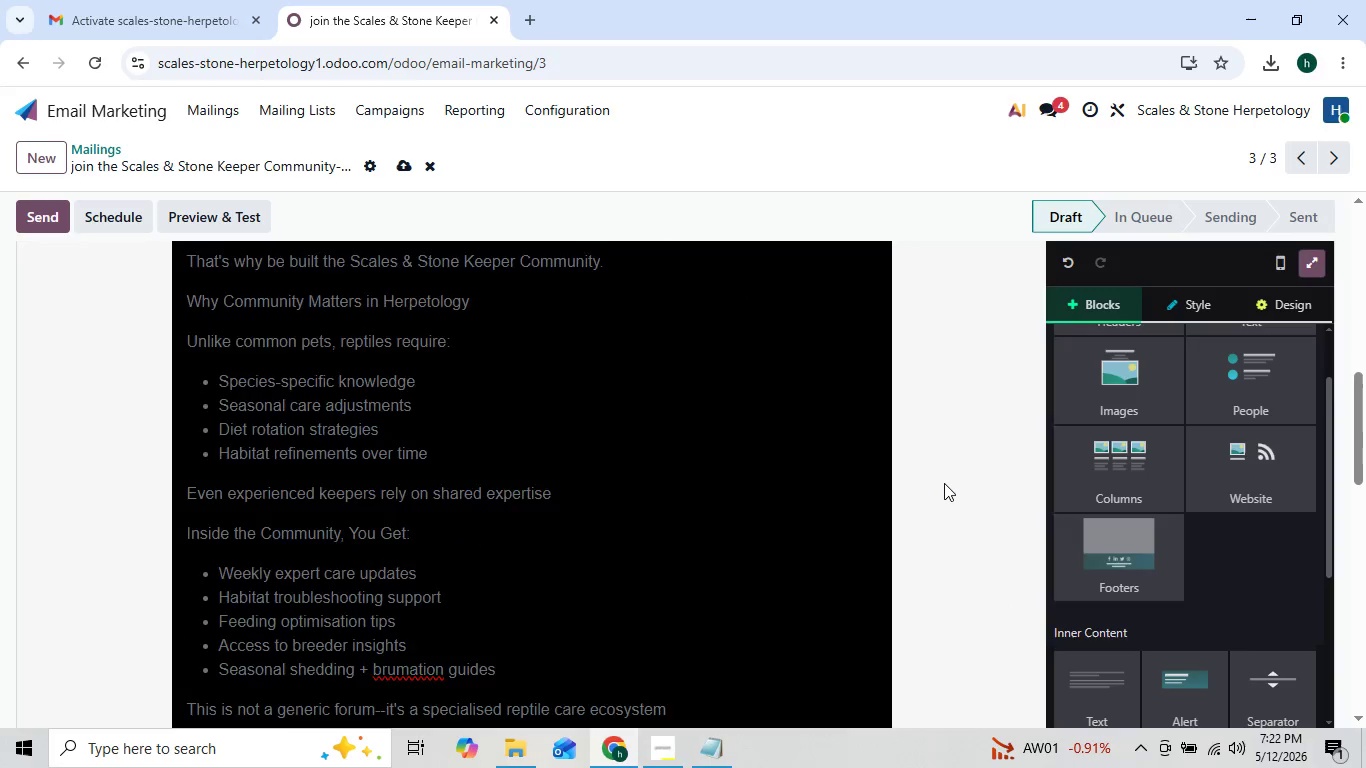 
left_click([696, 552])
 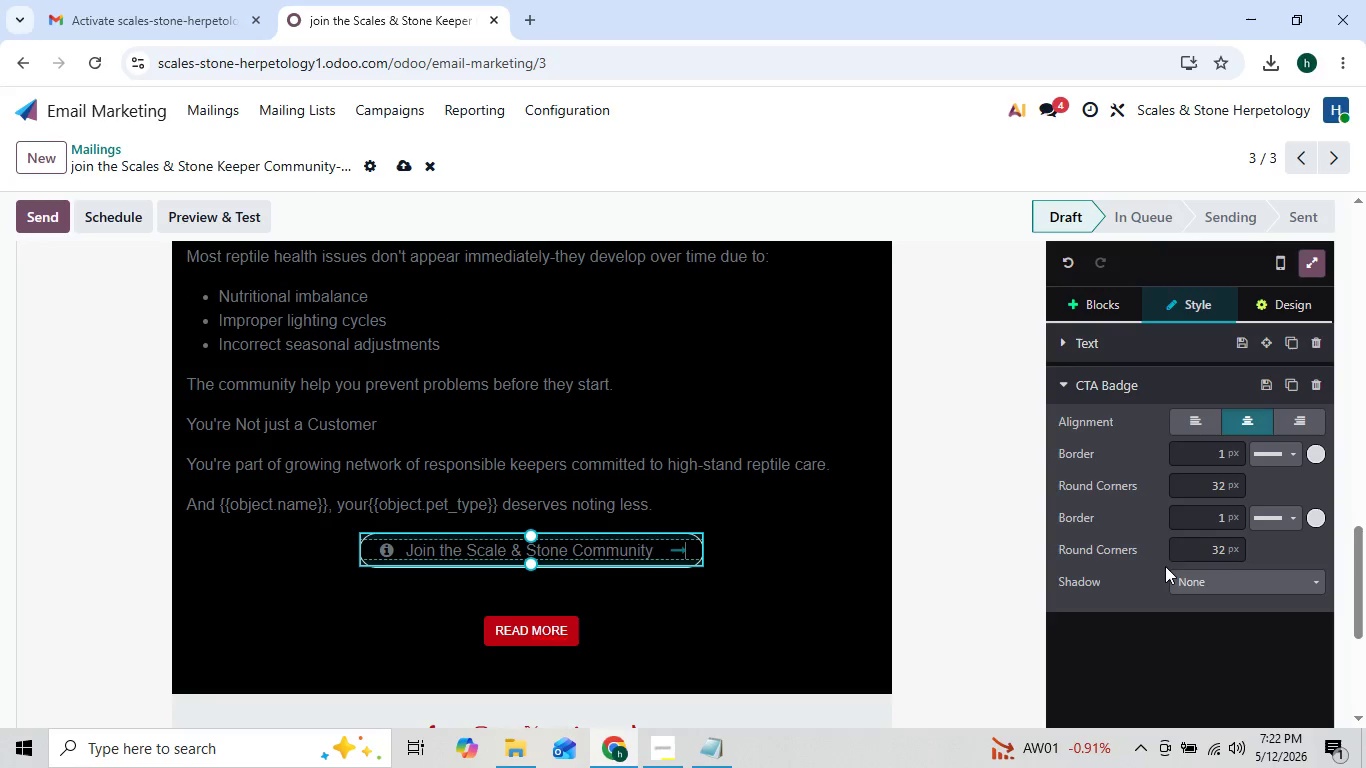 
left_click([1193, 576])
 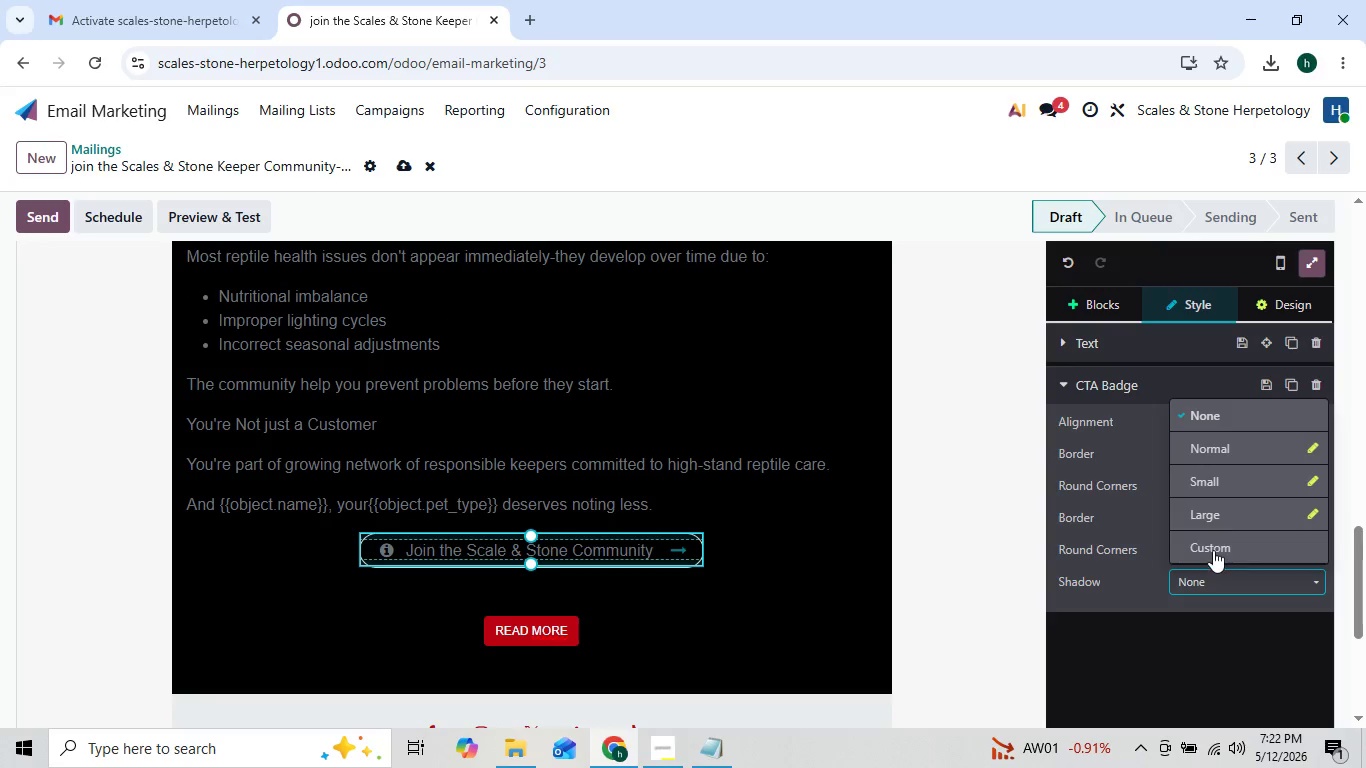 
left_click([1213, 550])
 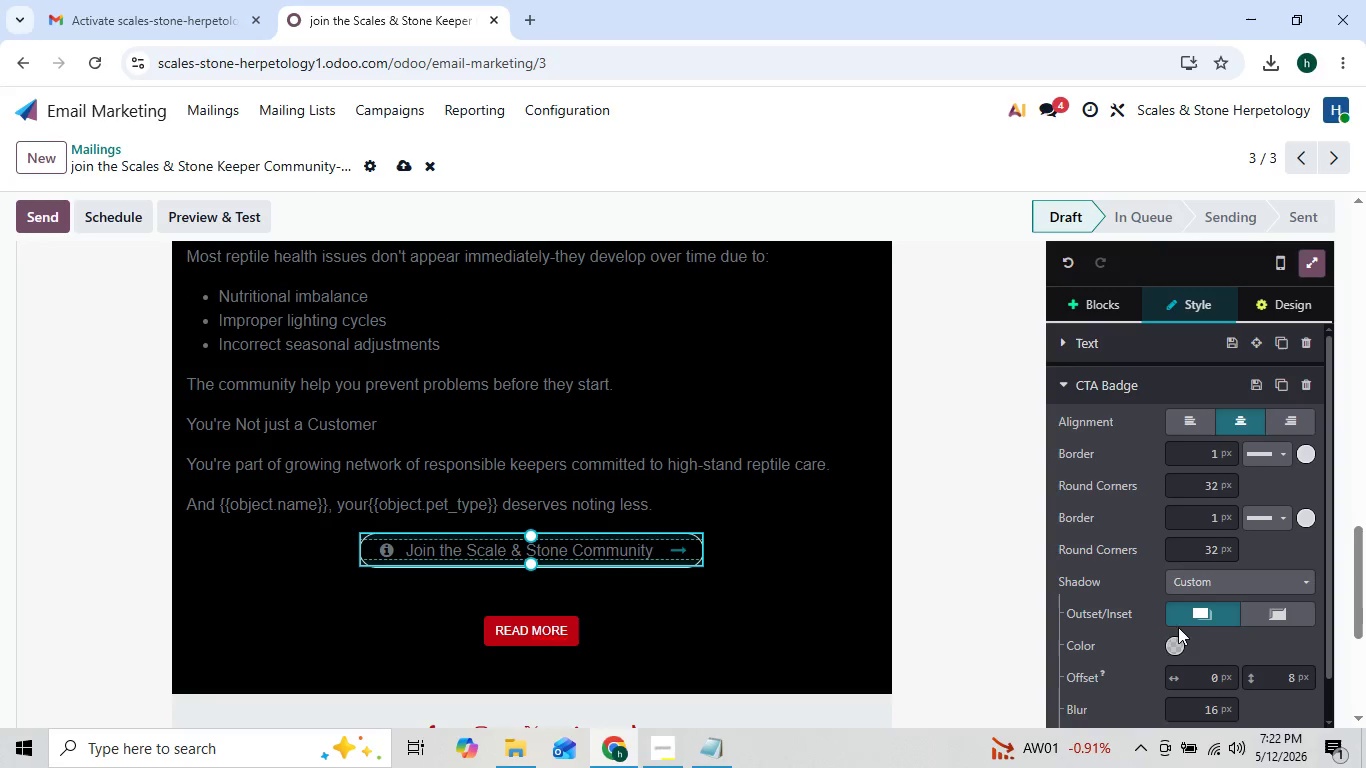 
left_click([1178, 636])
 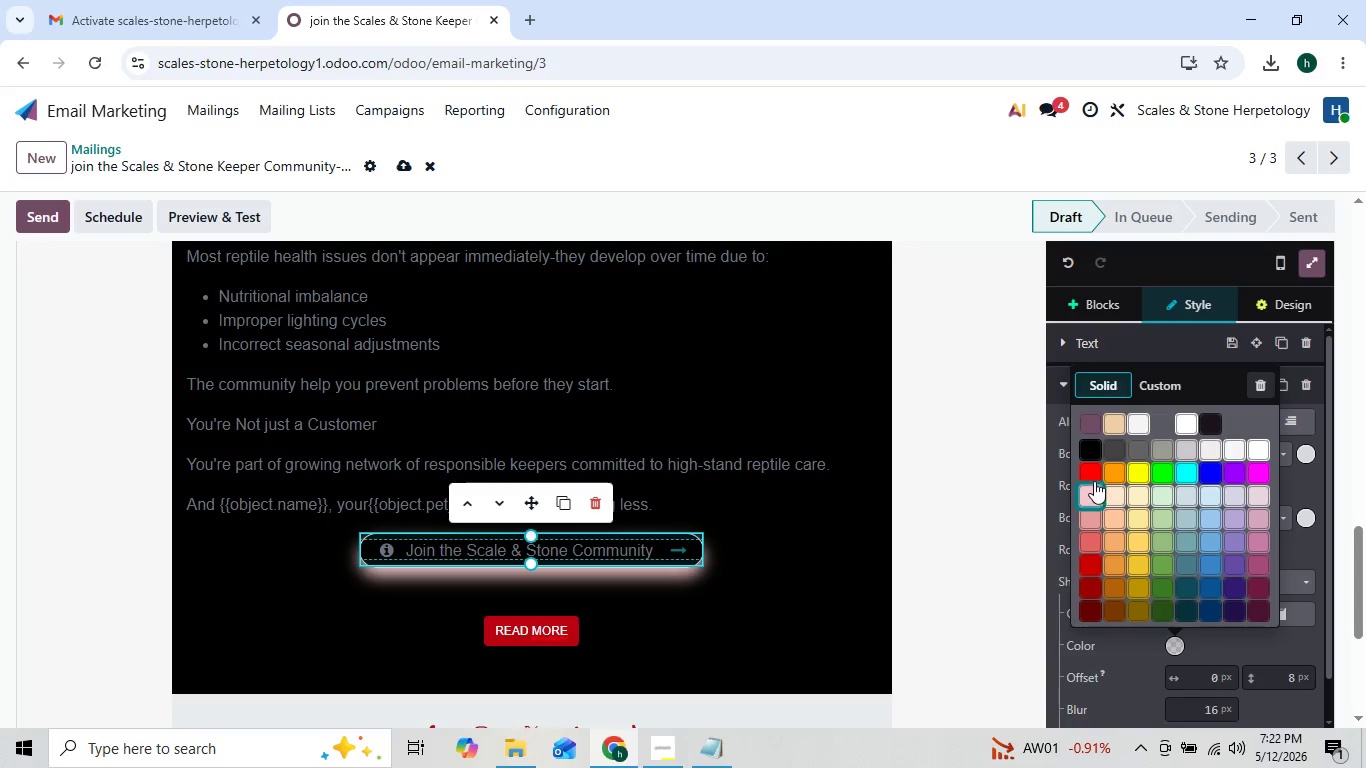 
left_click([1093, 477])
 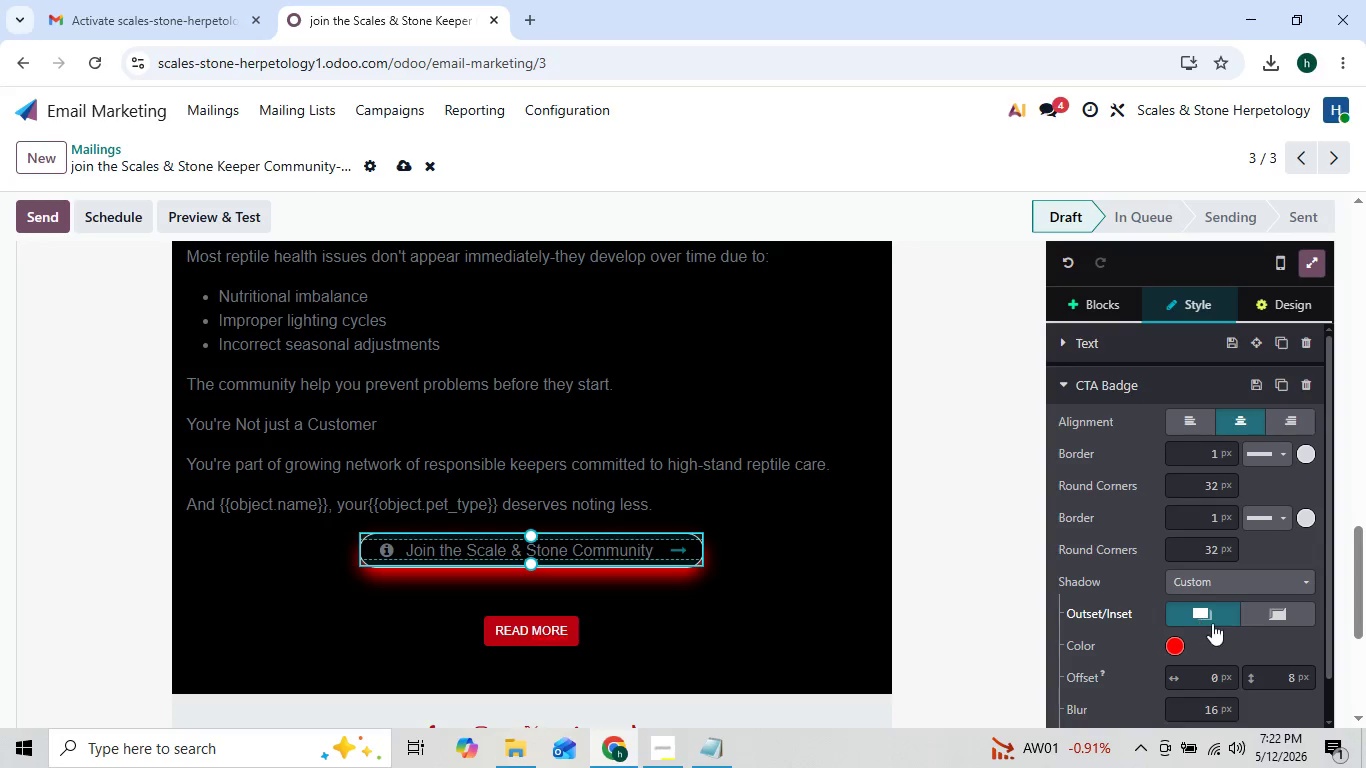 
left_click([1275, 605])
 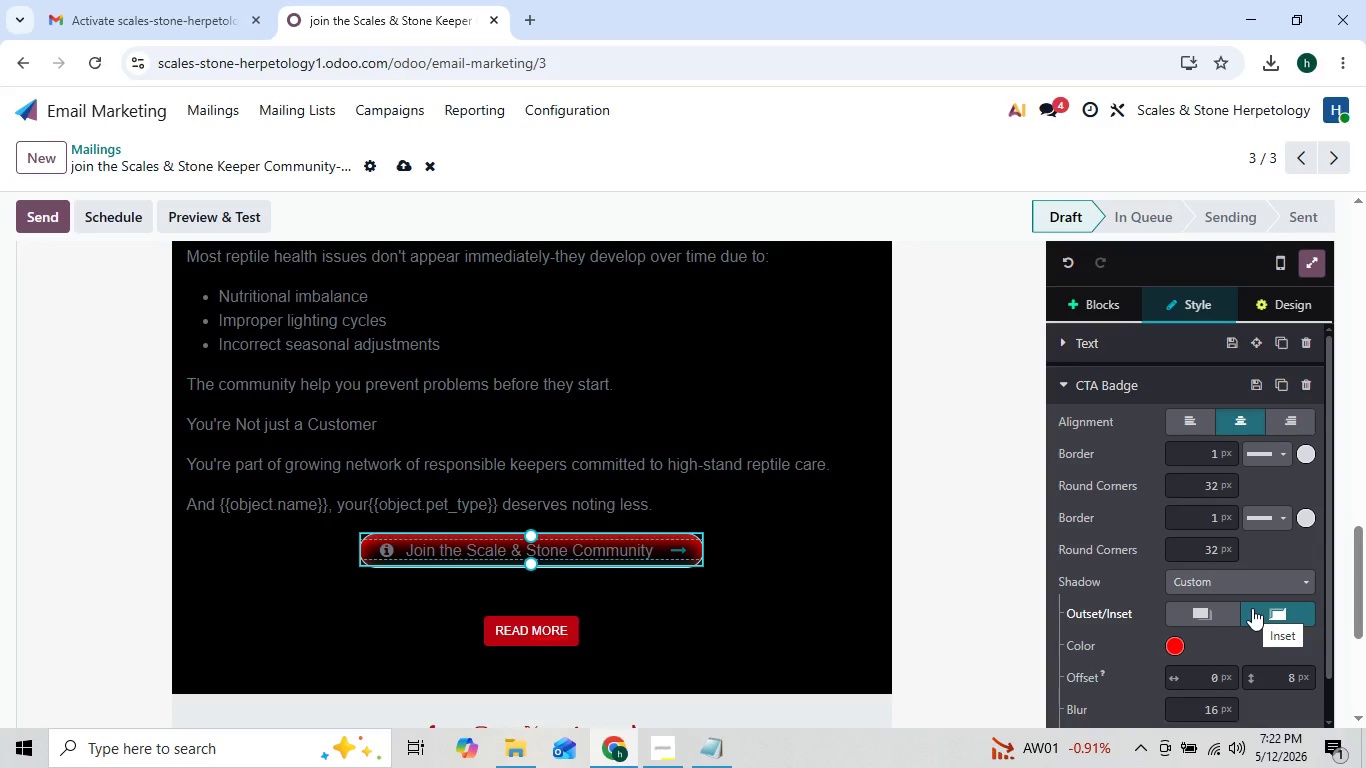 
wait(5.98)
 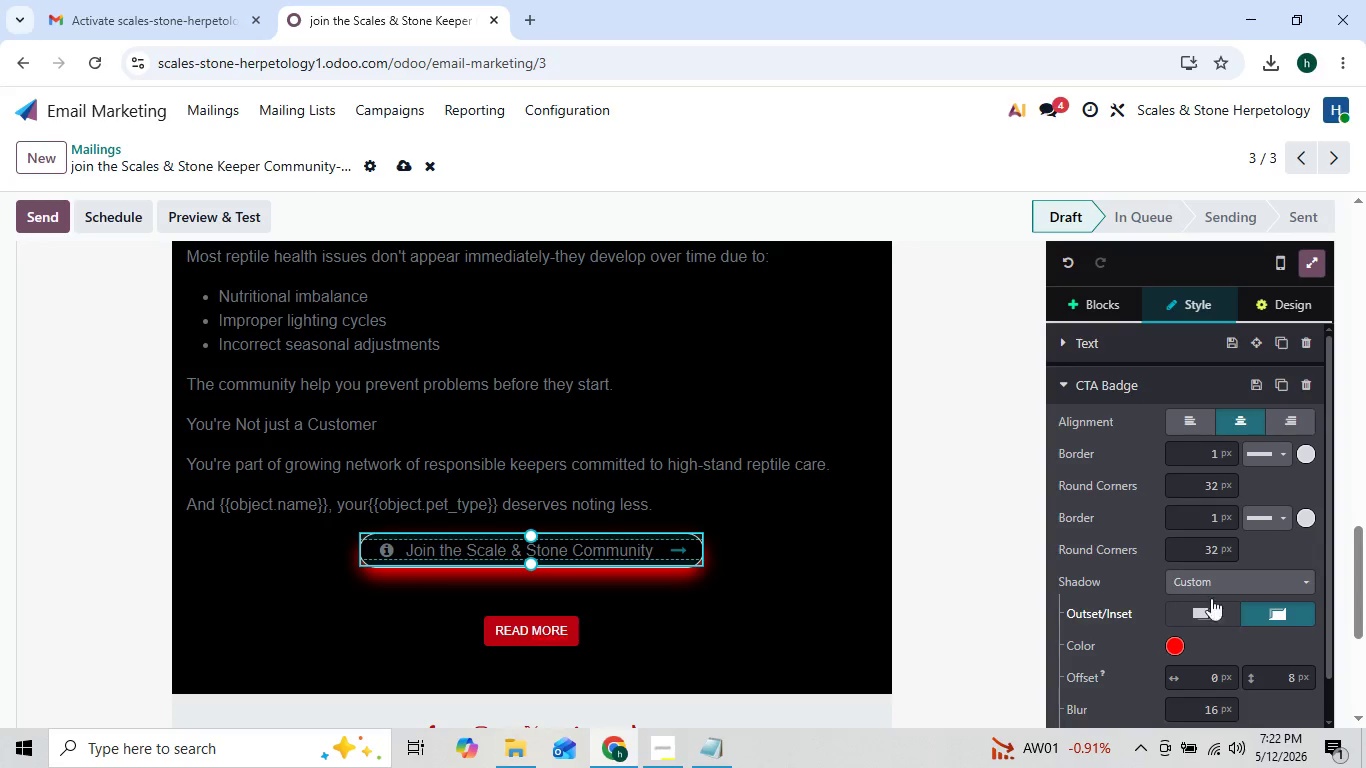 
left_click([1219, 580])
 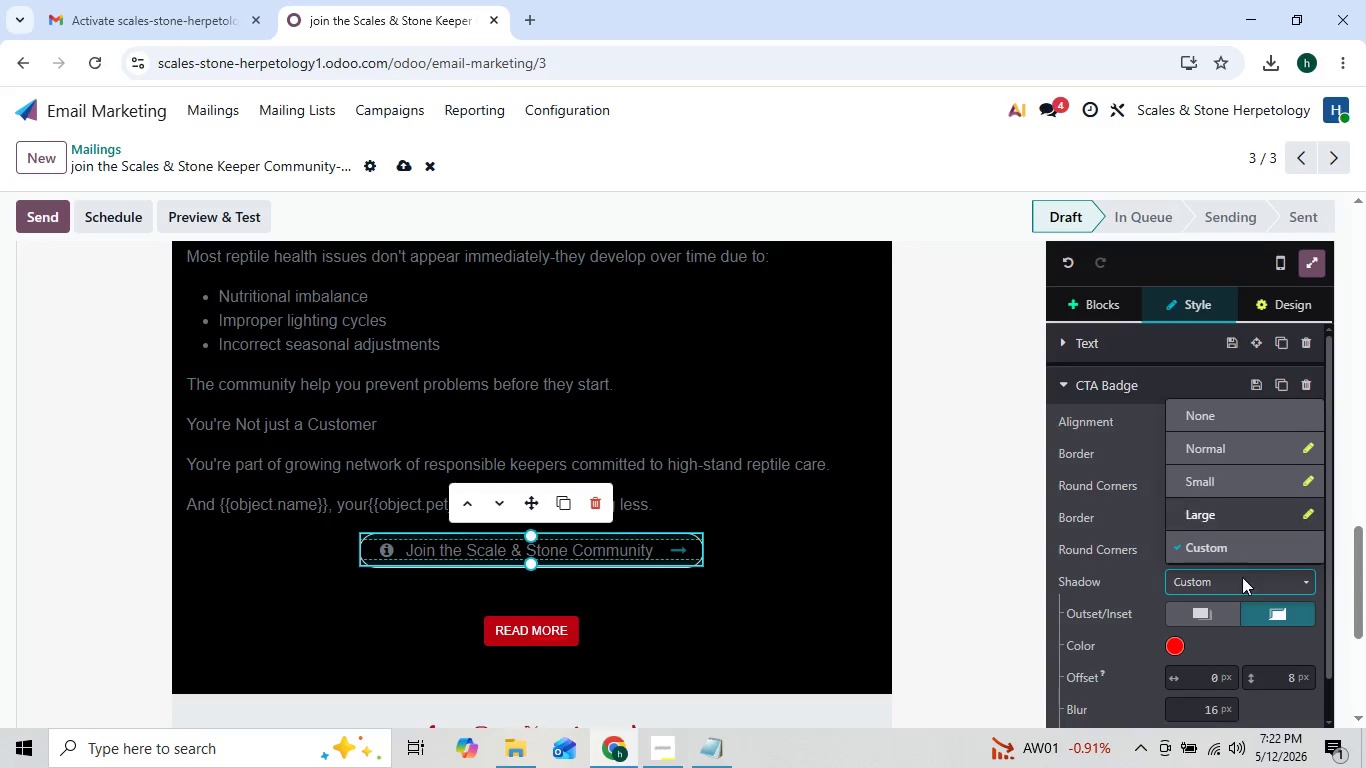 
wait(7.17)
 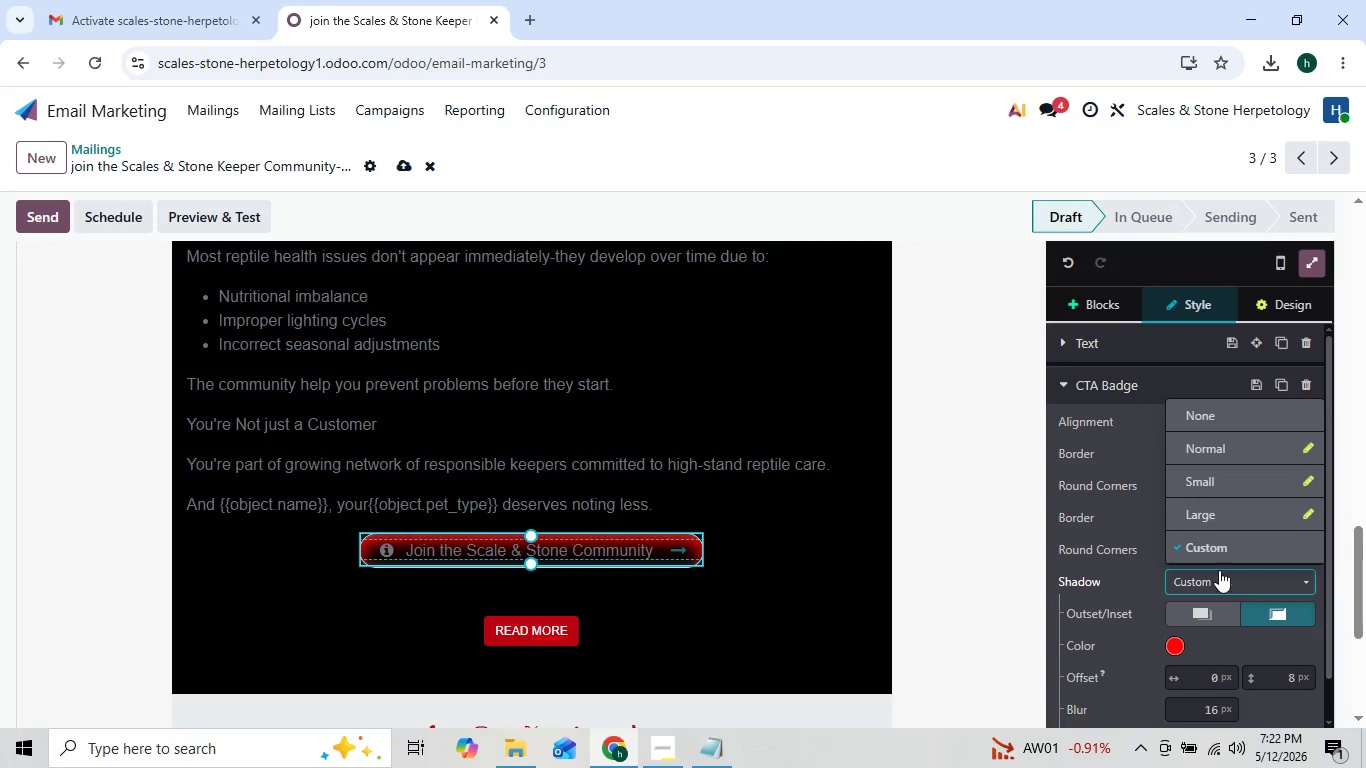 
left_click([1276, 694])
 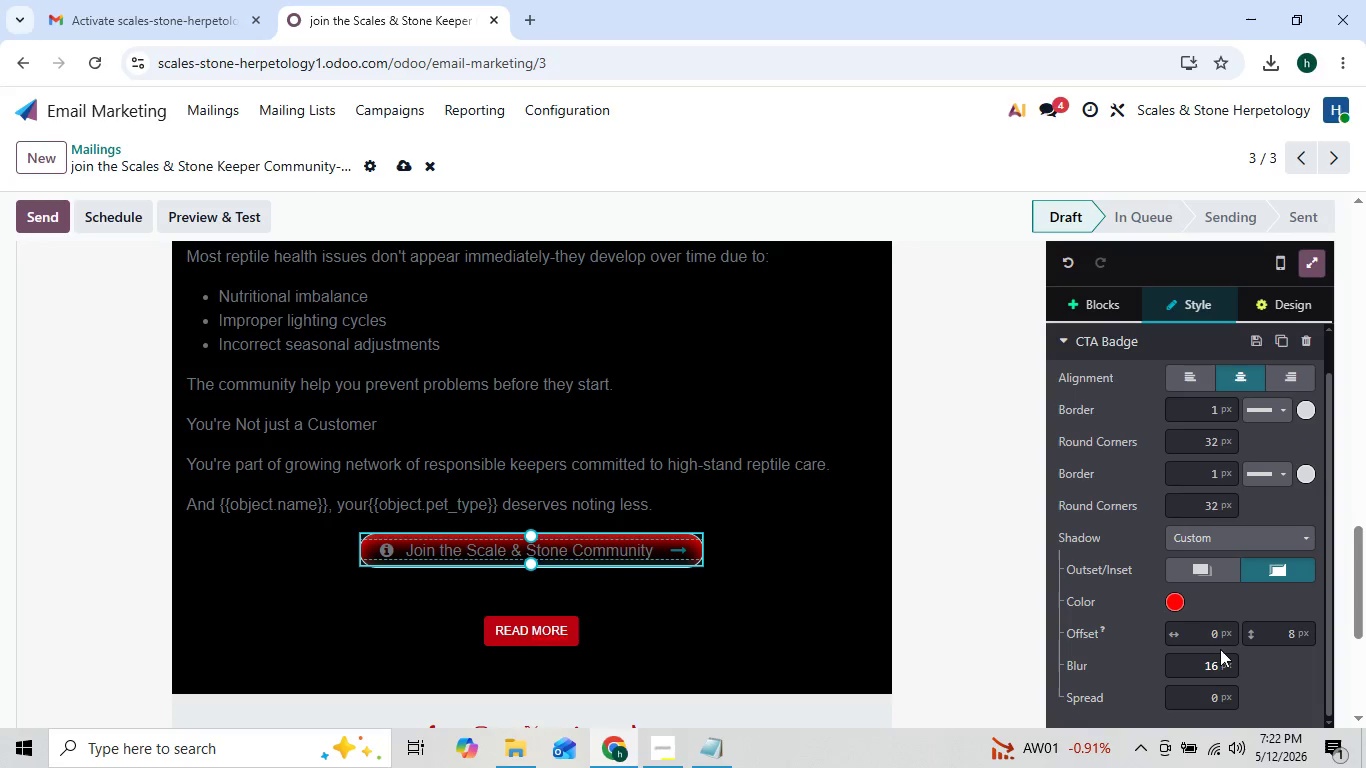 
left_click([1211, 636])
 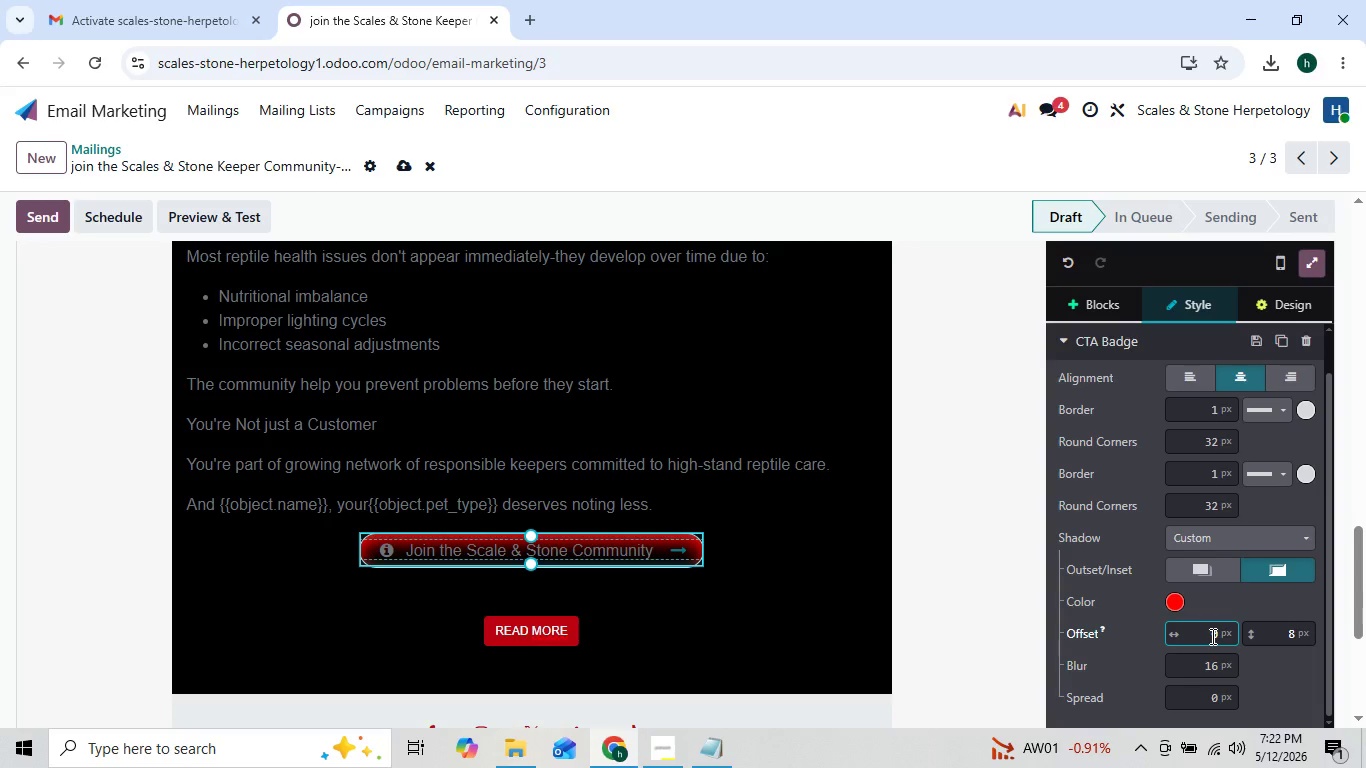 
type(111)
key(Backspace)
key(Backspace)
 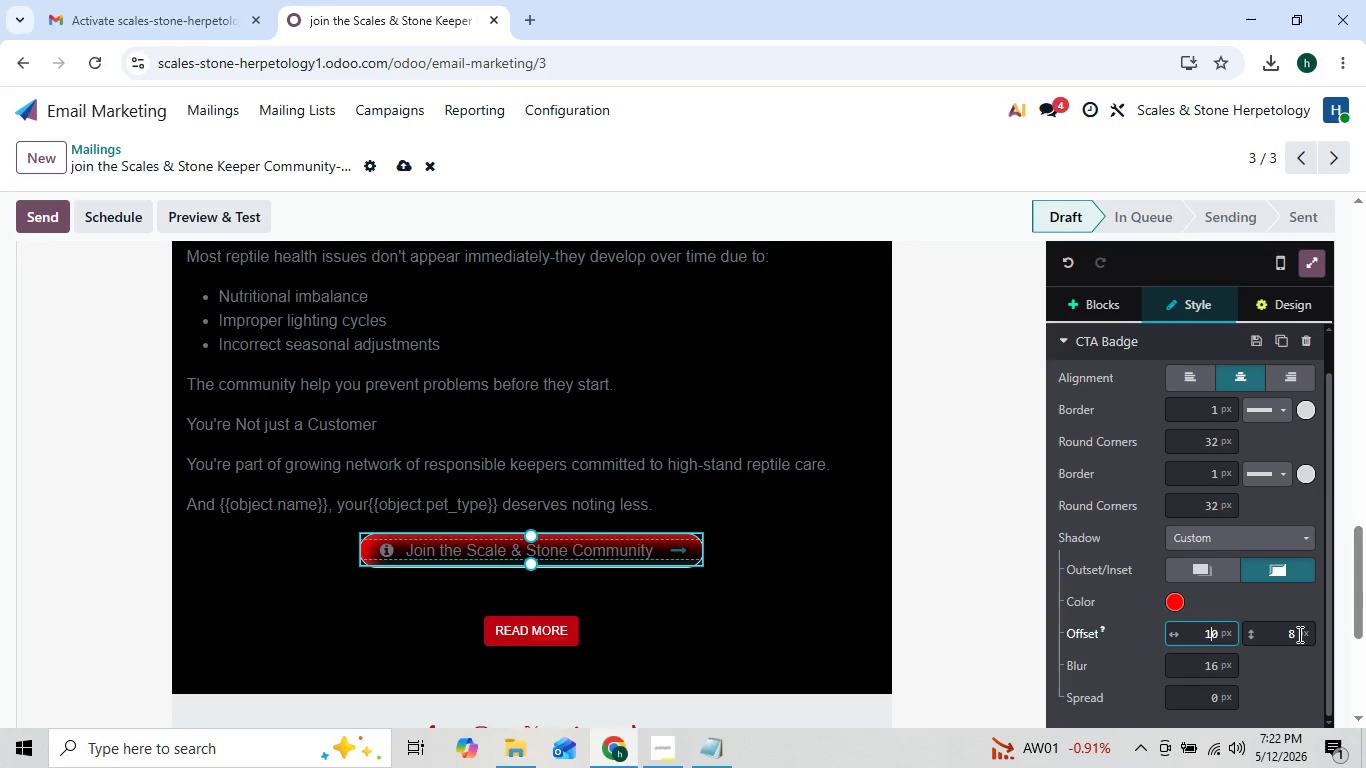 
wait(5.92)
 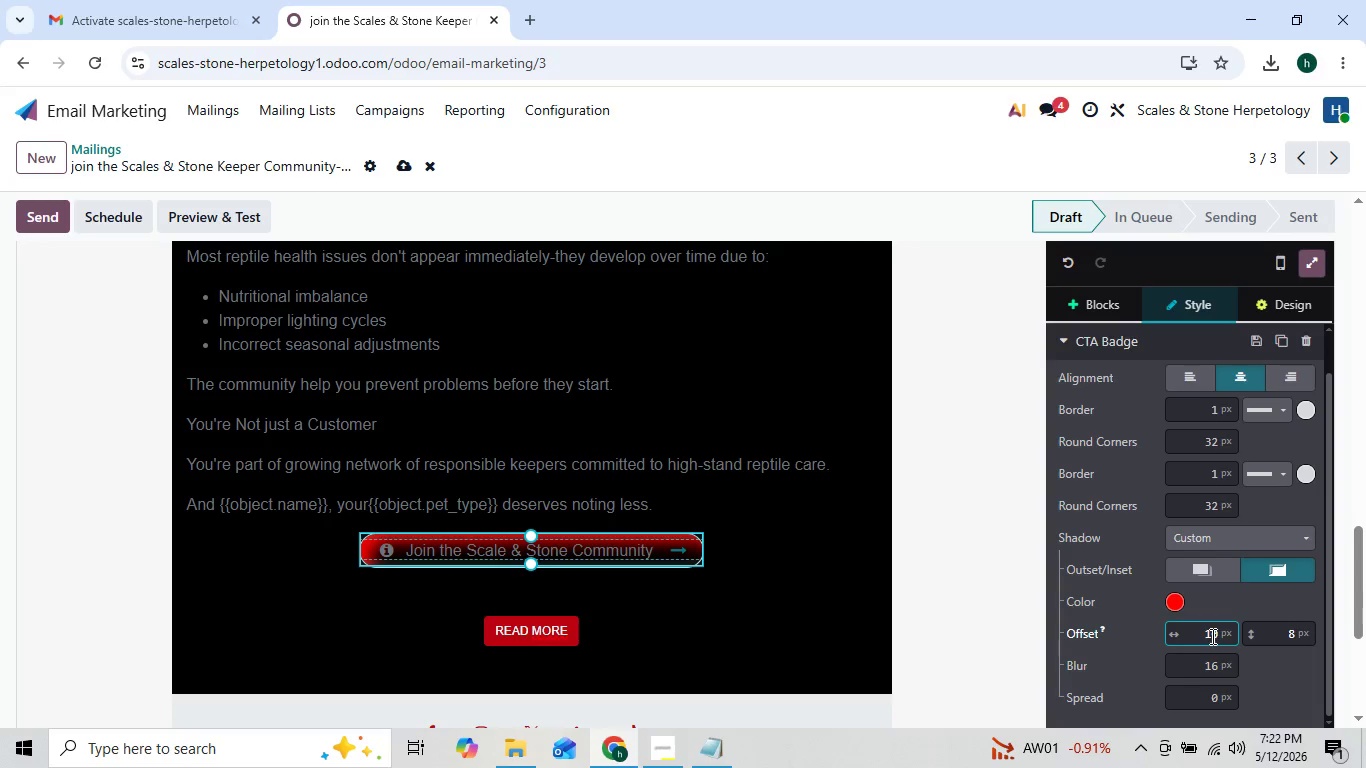 
left_click([1289, 634])
 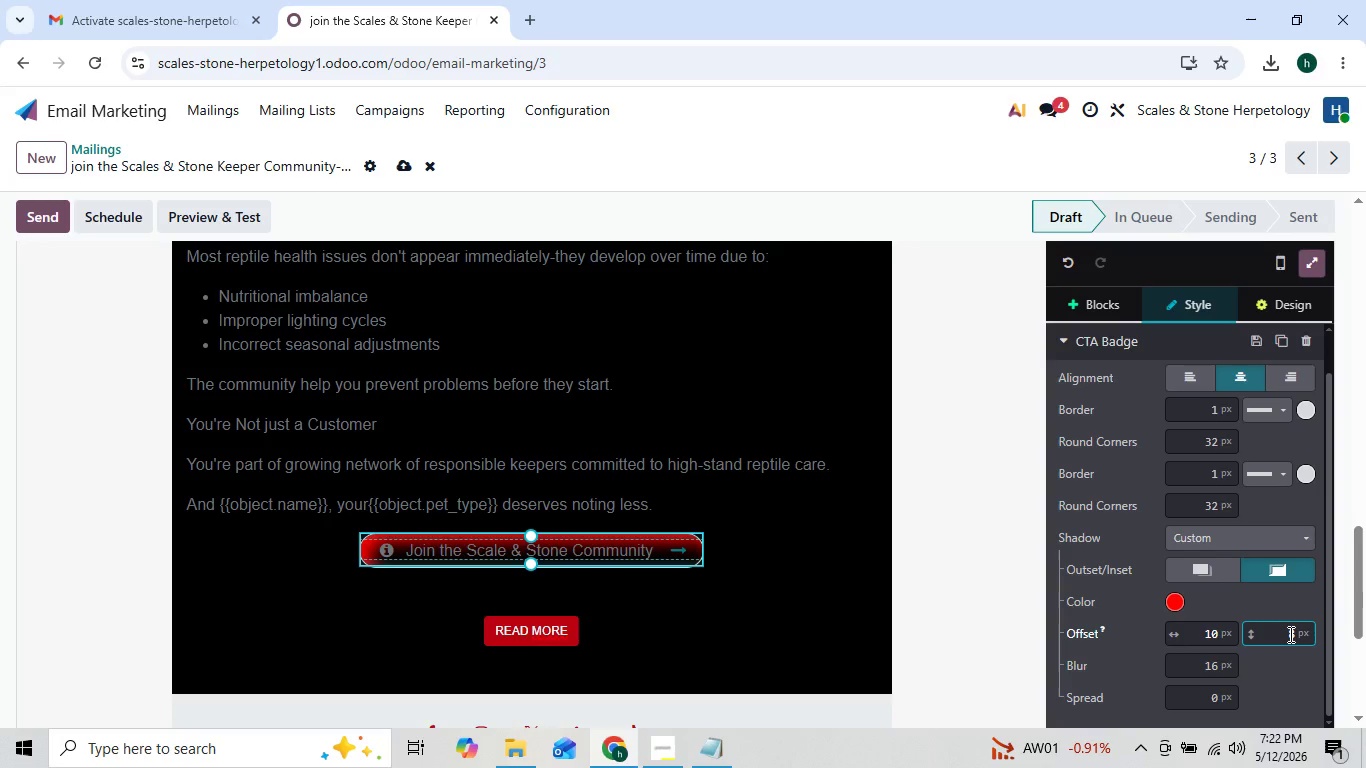 
key(1)
 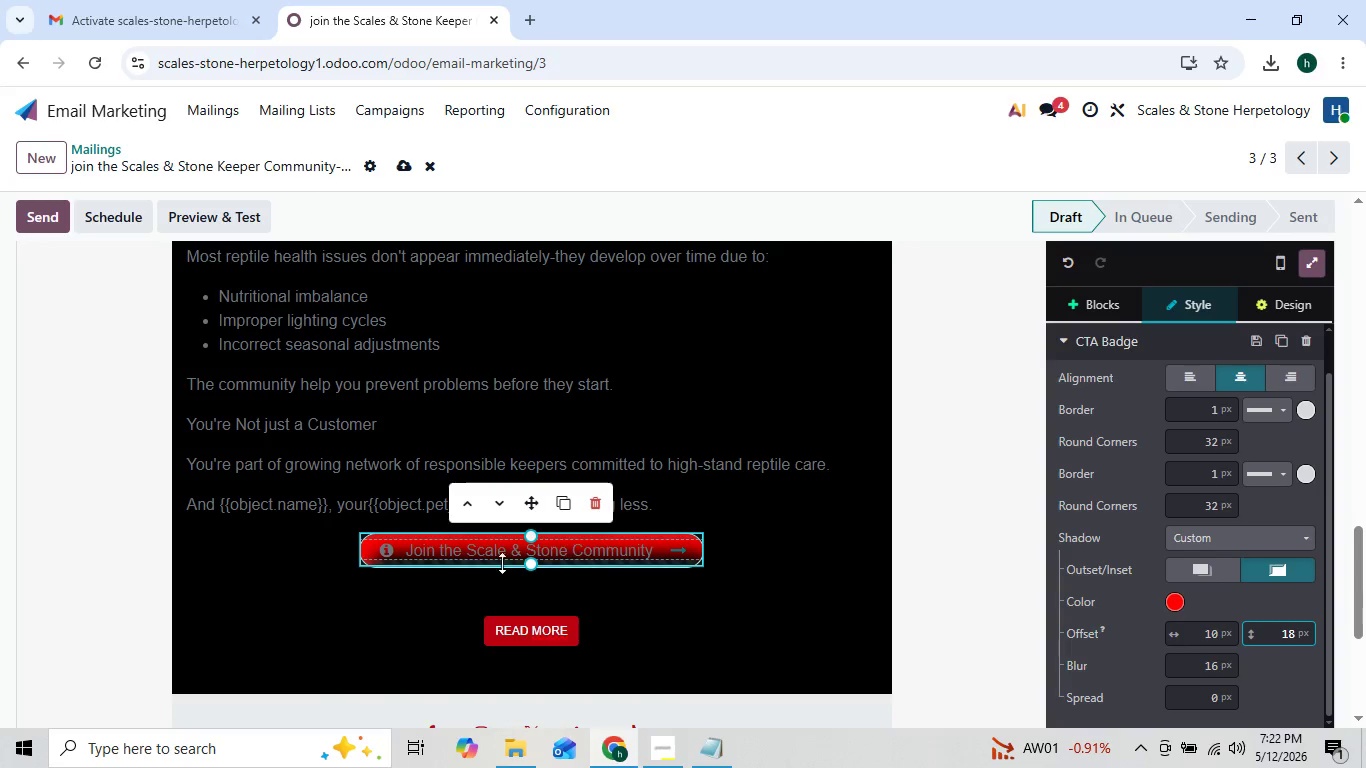 
wait(6.62)
 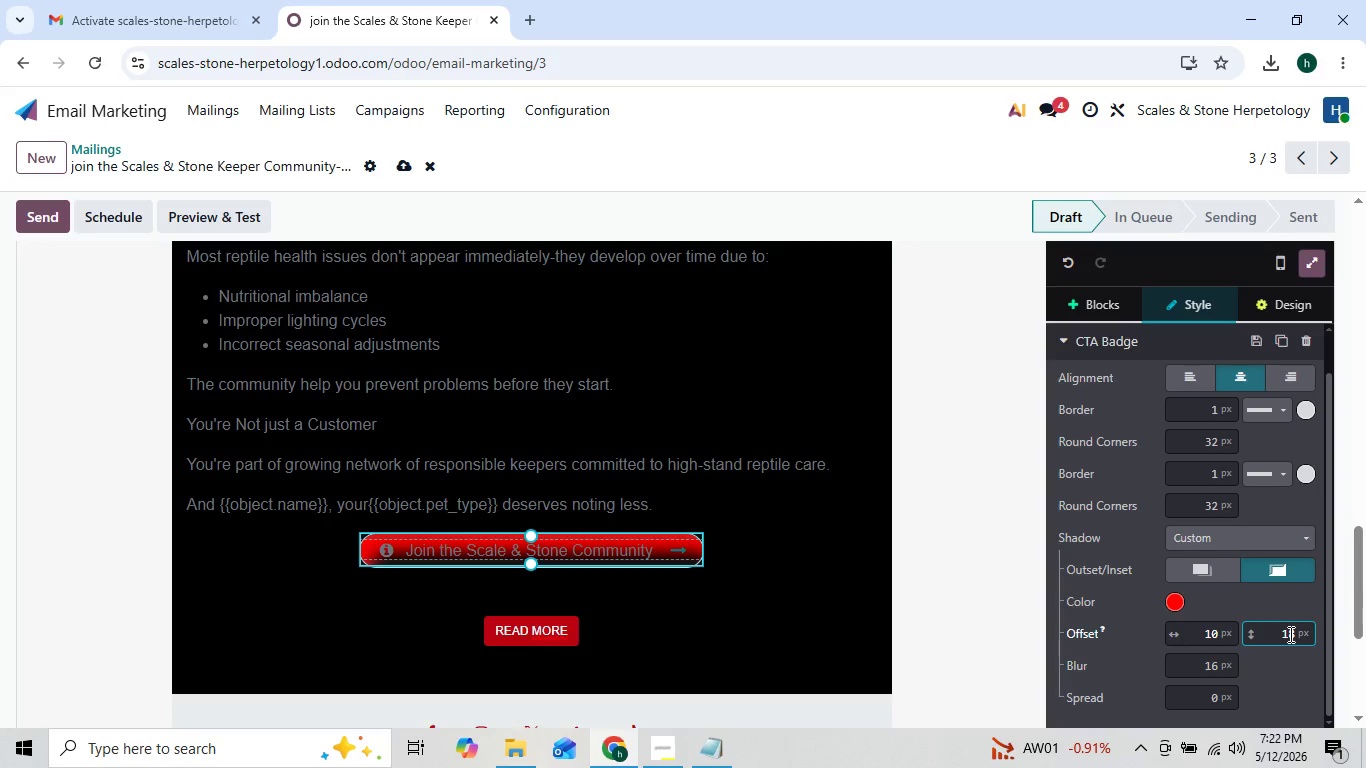 
left_click_drag(start_coordinate=[404, 550], to_coordinate=[657, 547])
 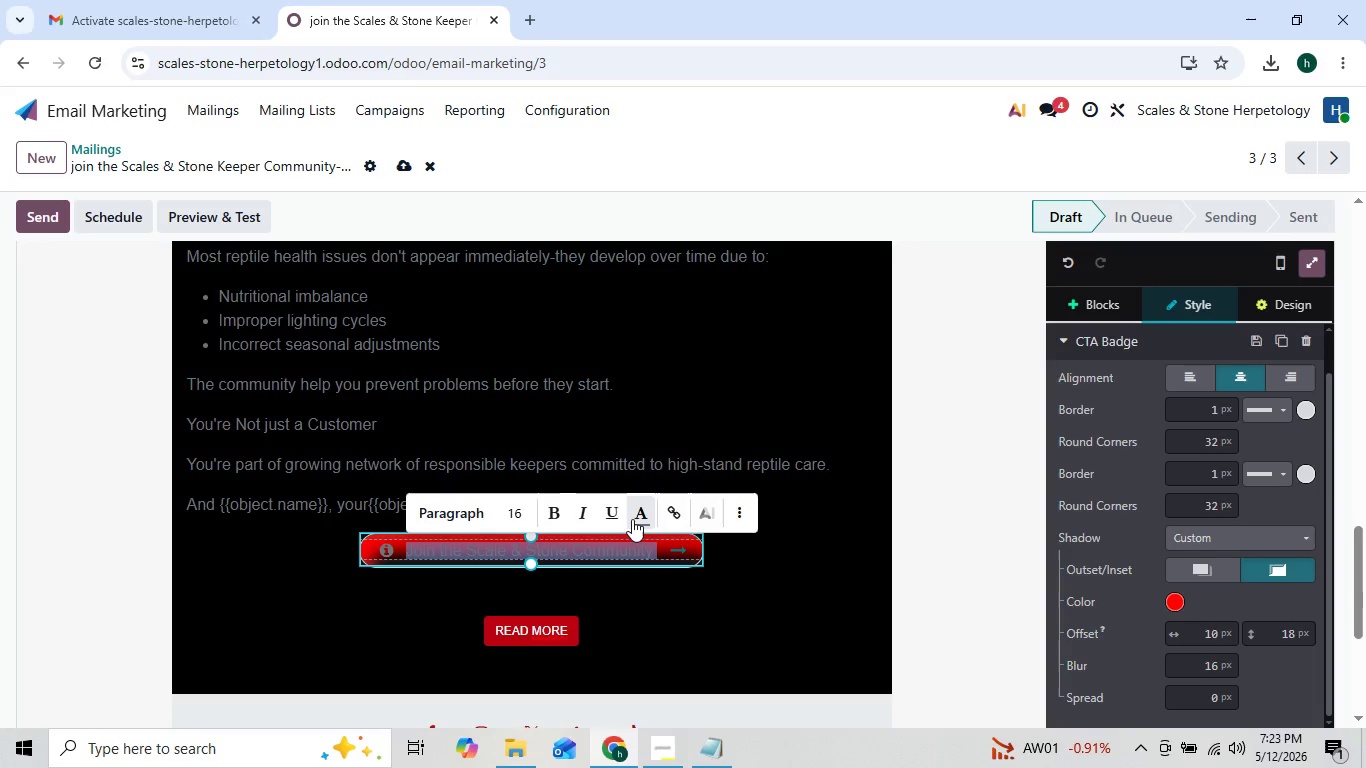 
left_click([637, 519])
 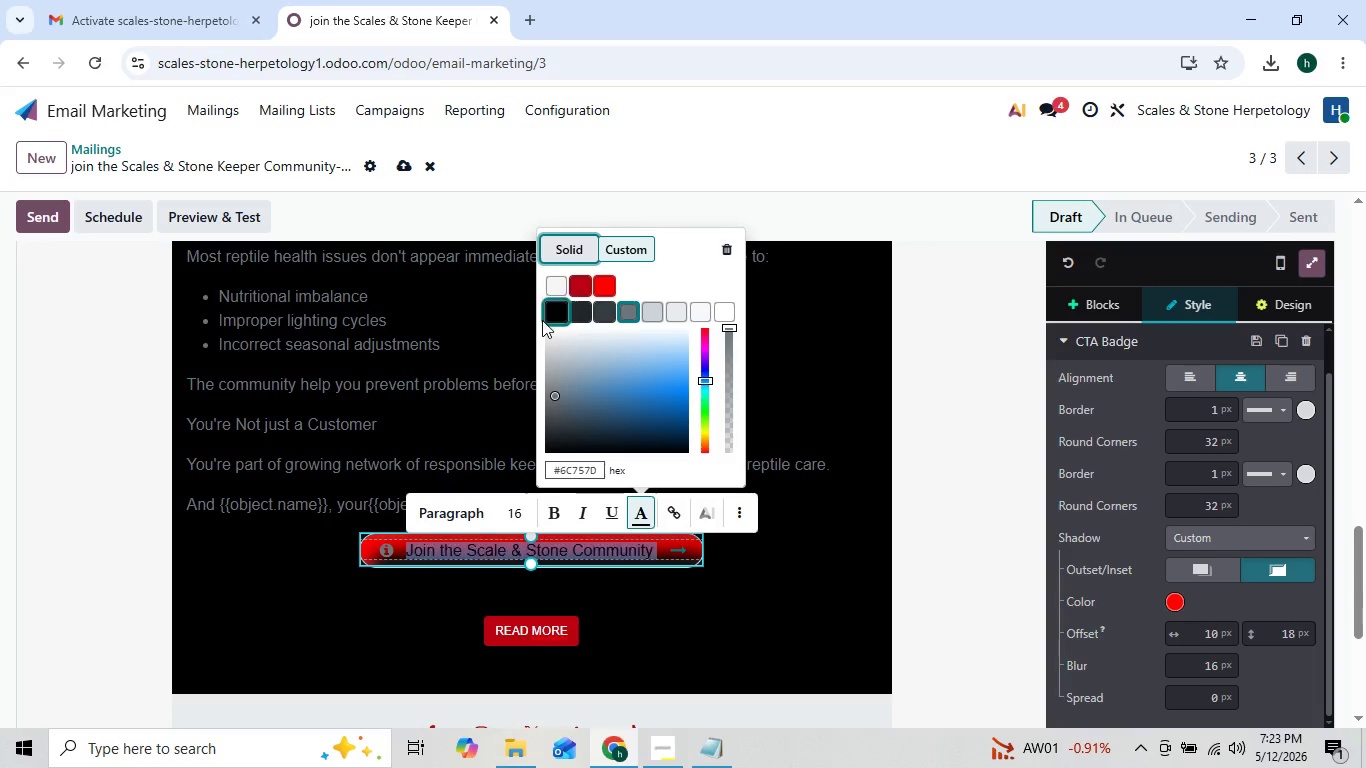 
left_click([546, 315])
 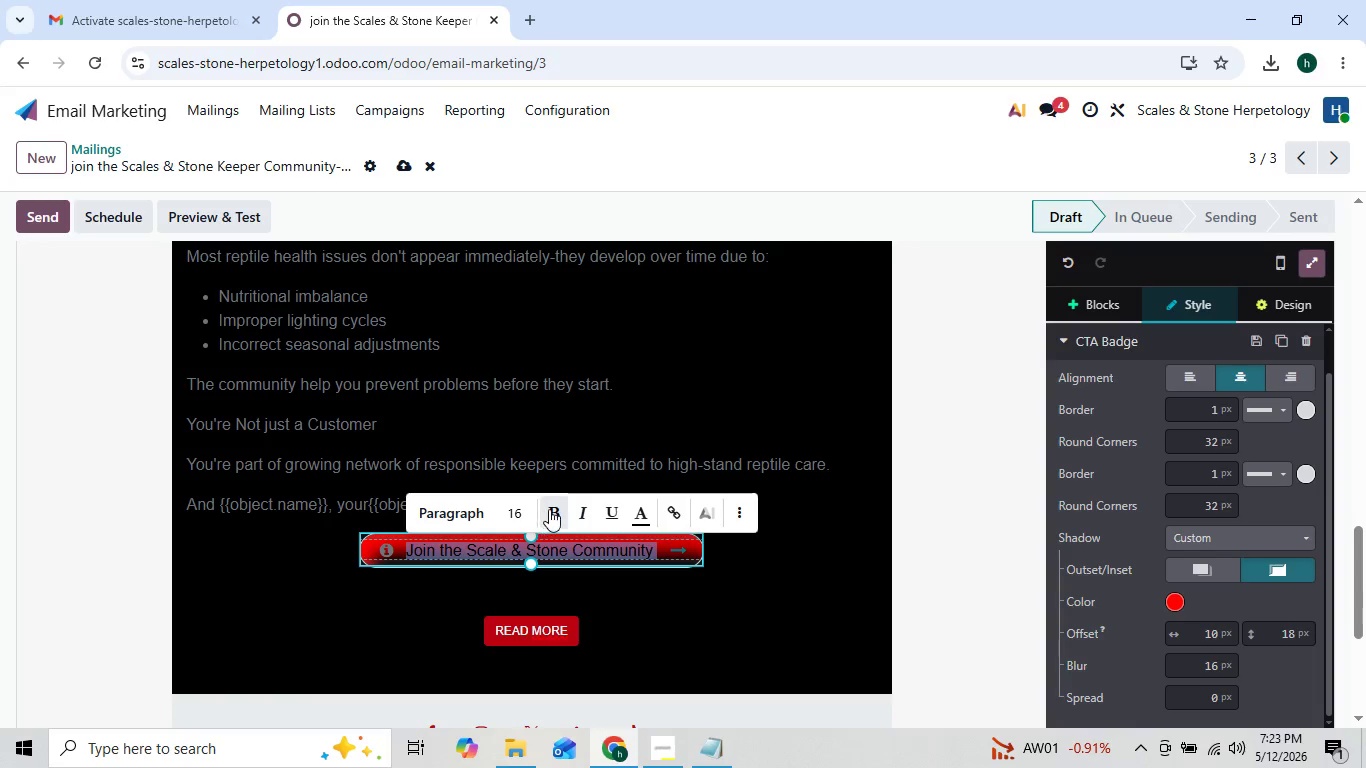 
left_click([550, 509])
 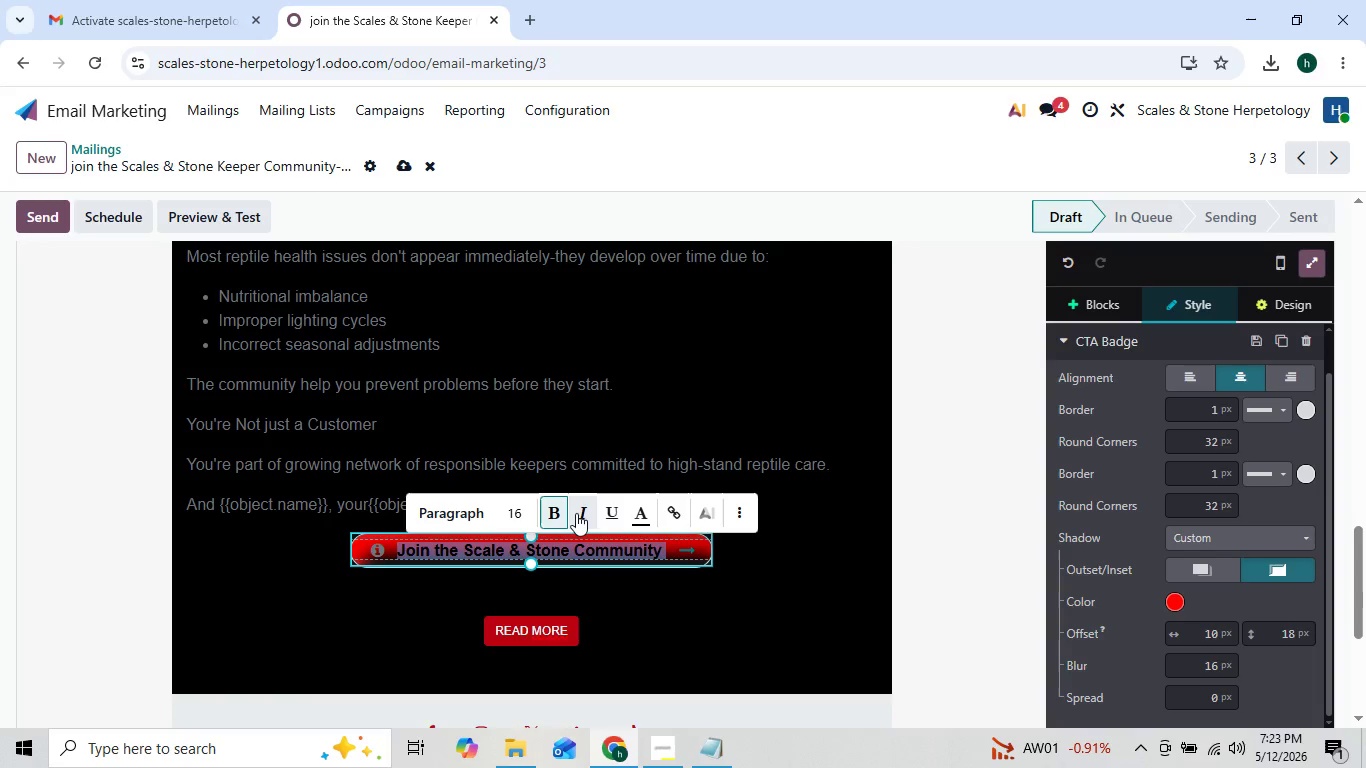 
left_click([577, 513])
 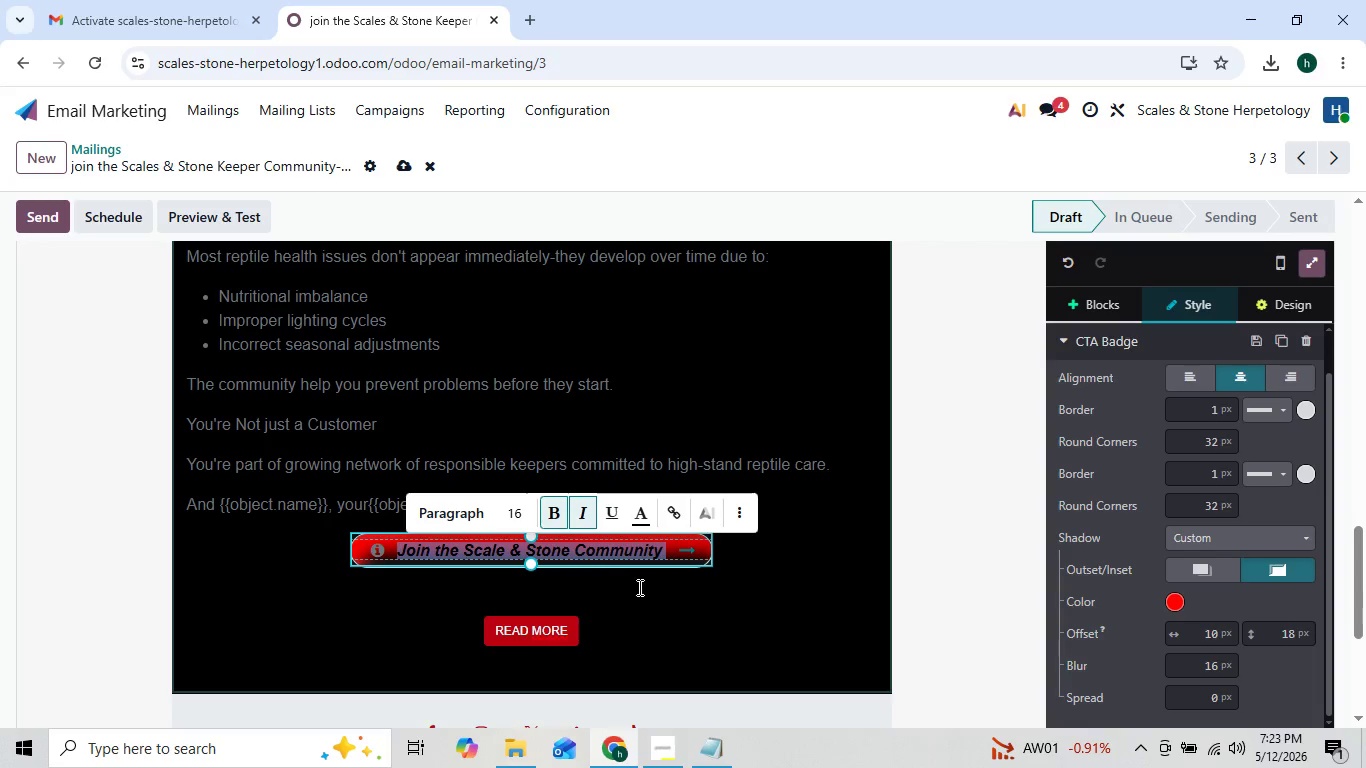 
left_click([681, 607])
 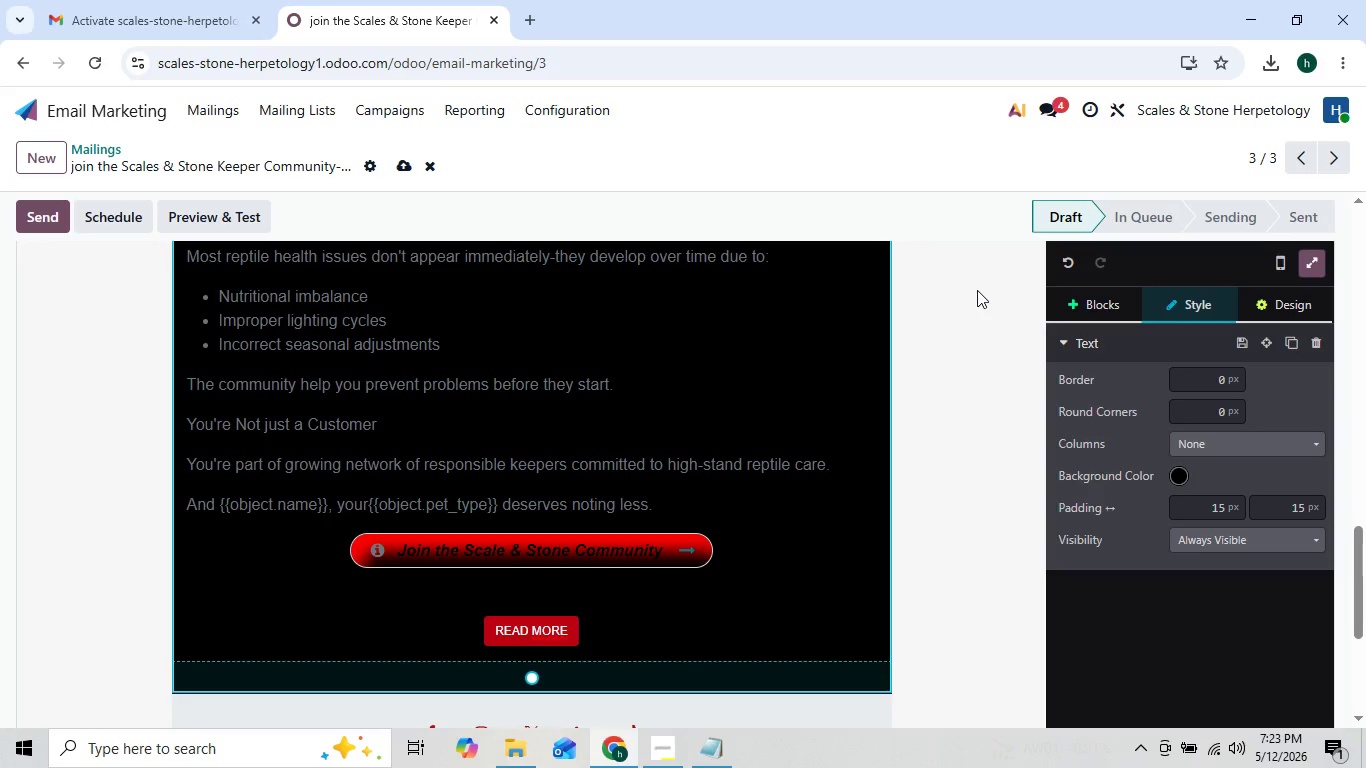 
left_click([1276, 303])
 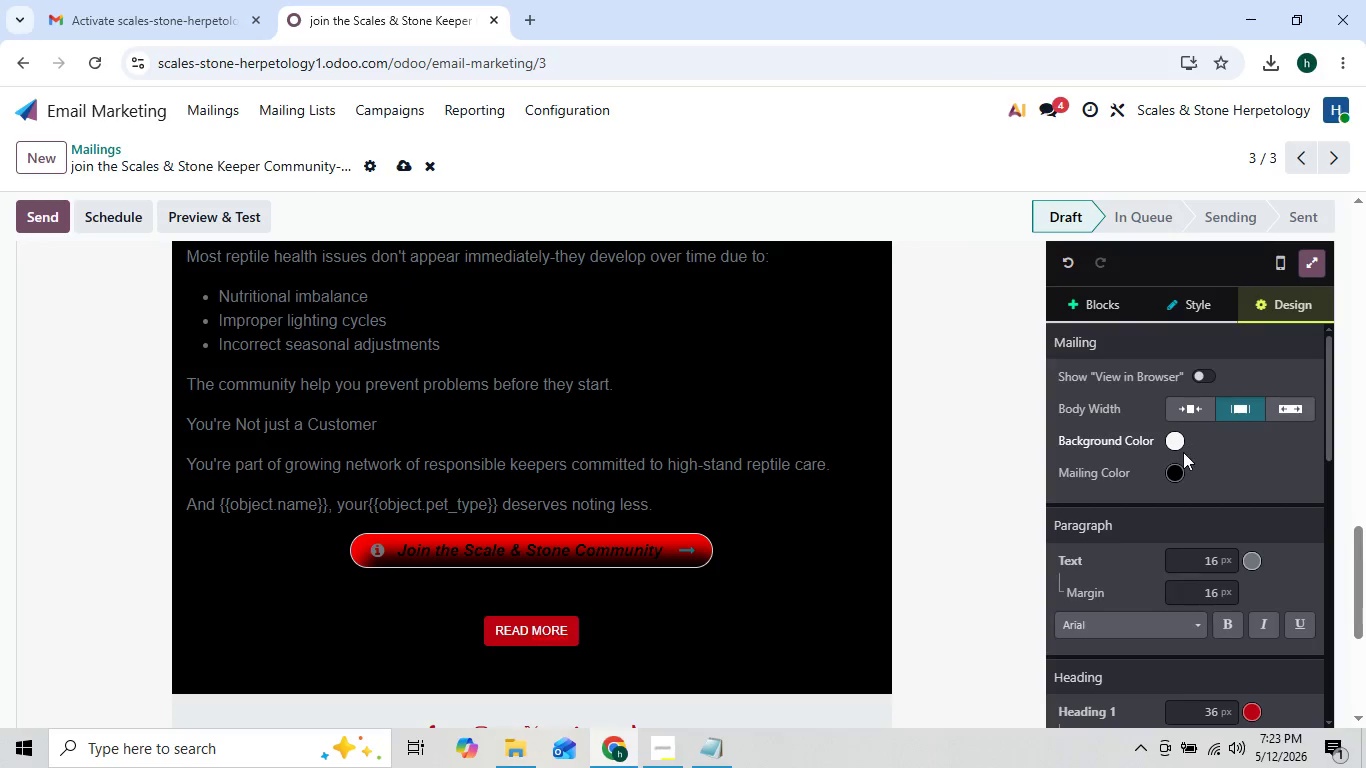 
left_click([1172, 473])
 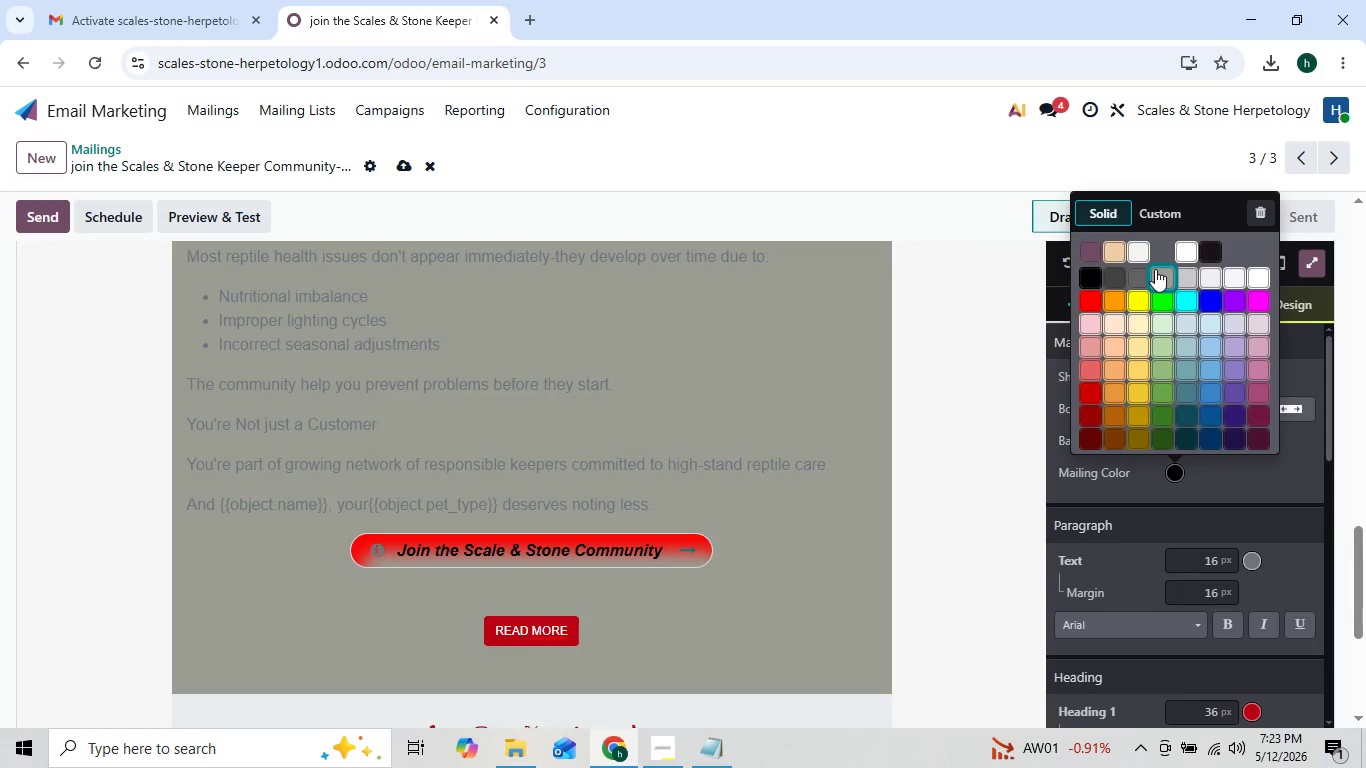 
left_click([1155, 269])
 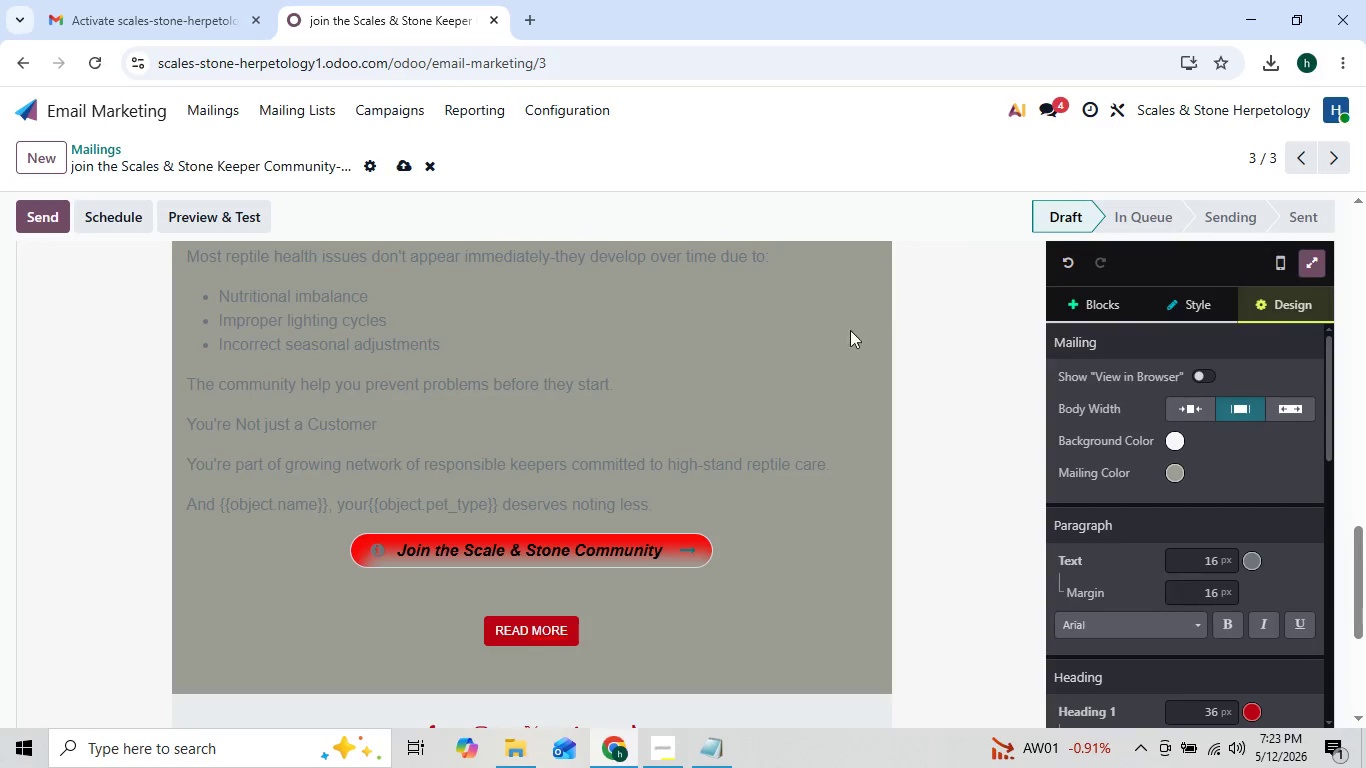 
mouse_move([747, 393])
 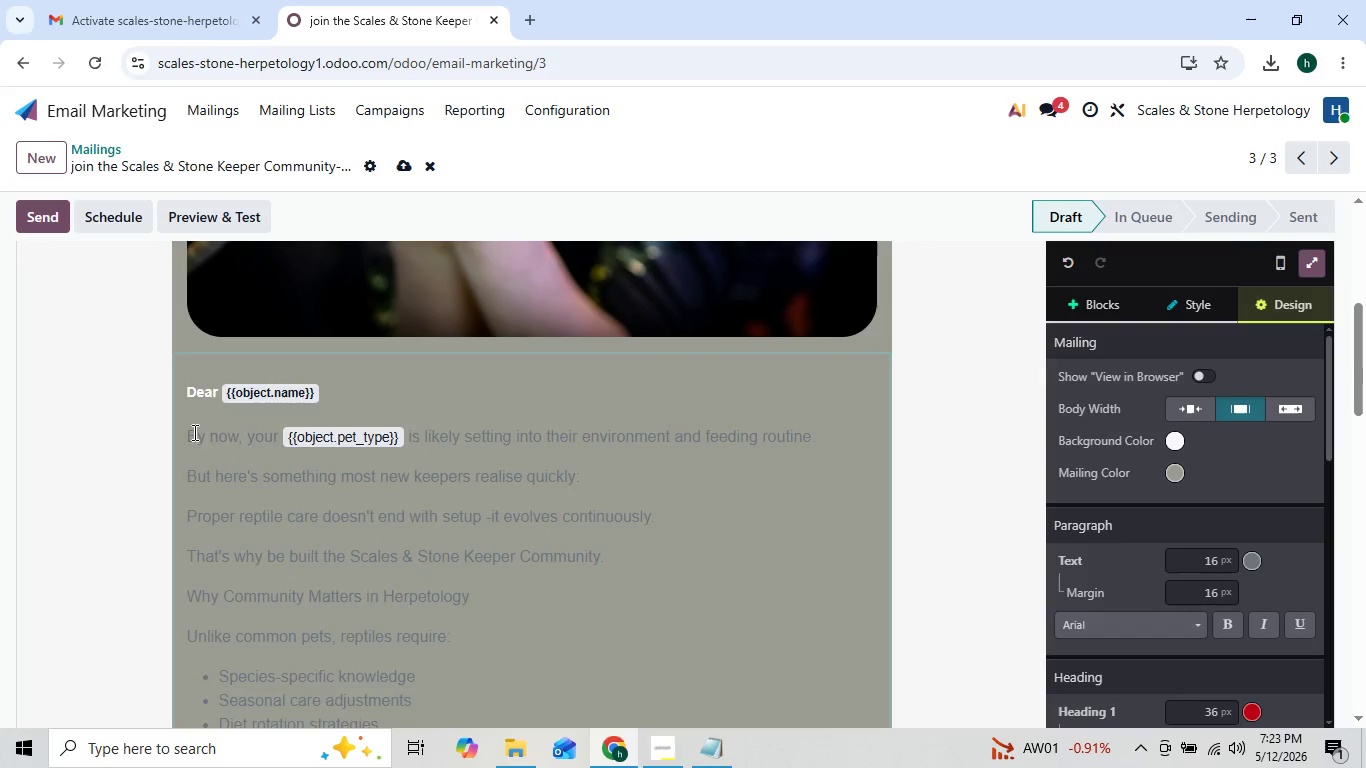 
wait(5.61)
 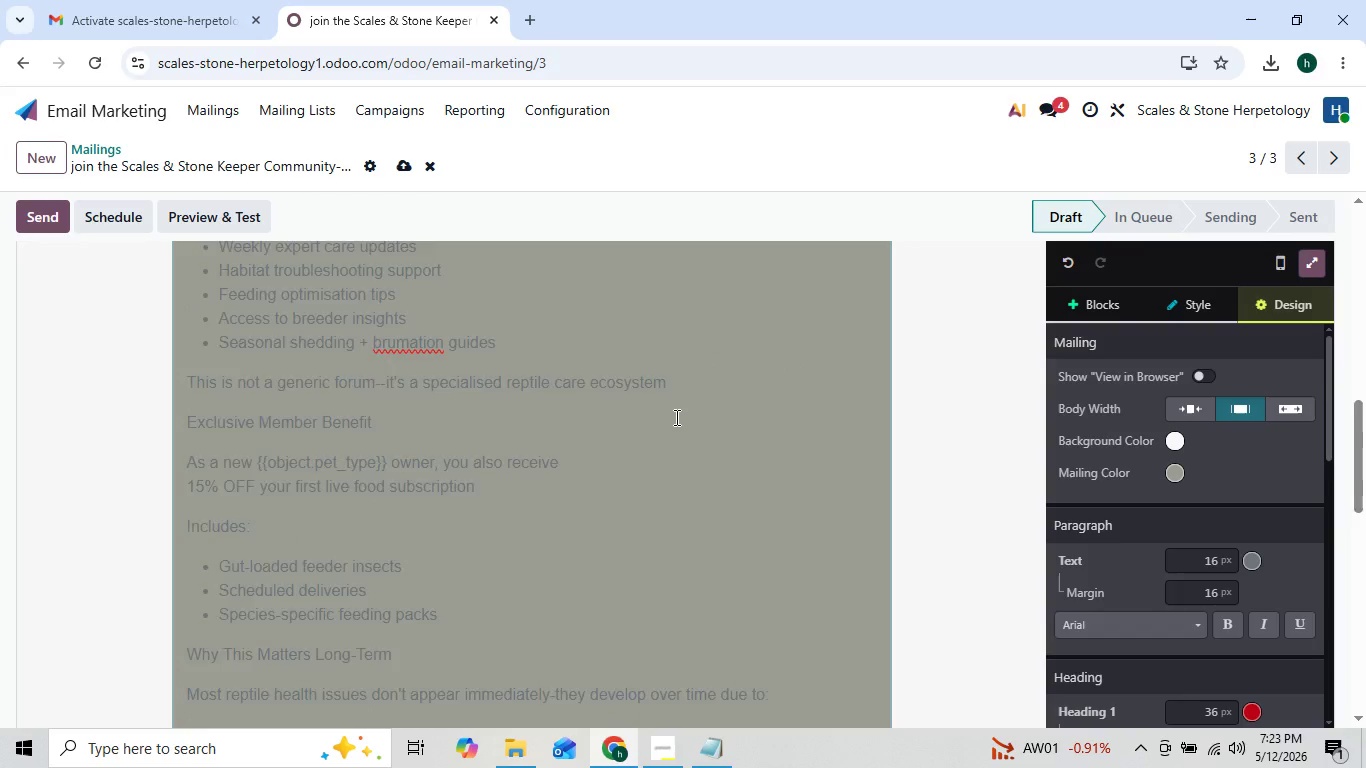 
left_click_drag(start_coordinate=[187, 430], to_coordinate=[661, 367])
 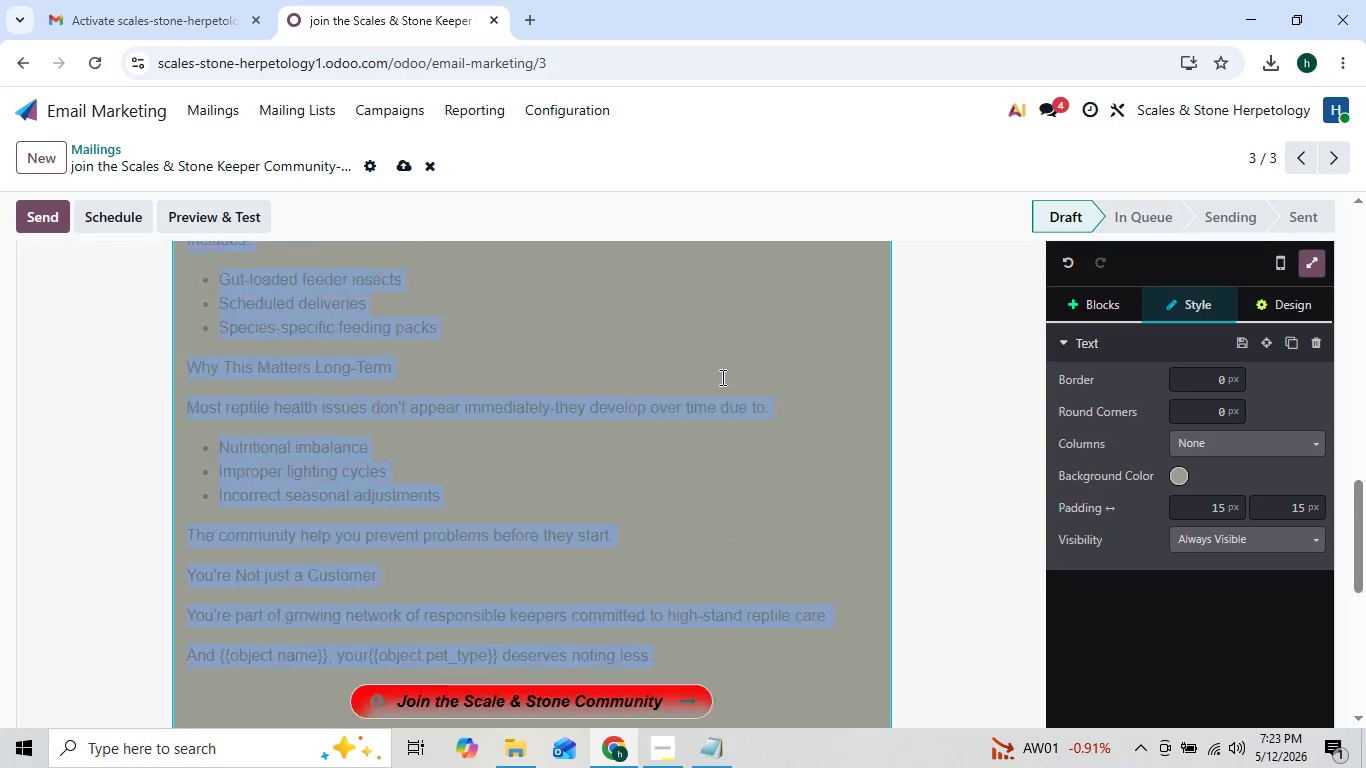 
wait(11.12)
 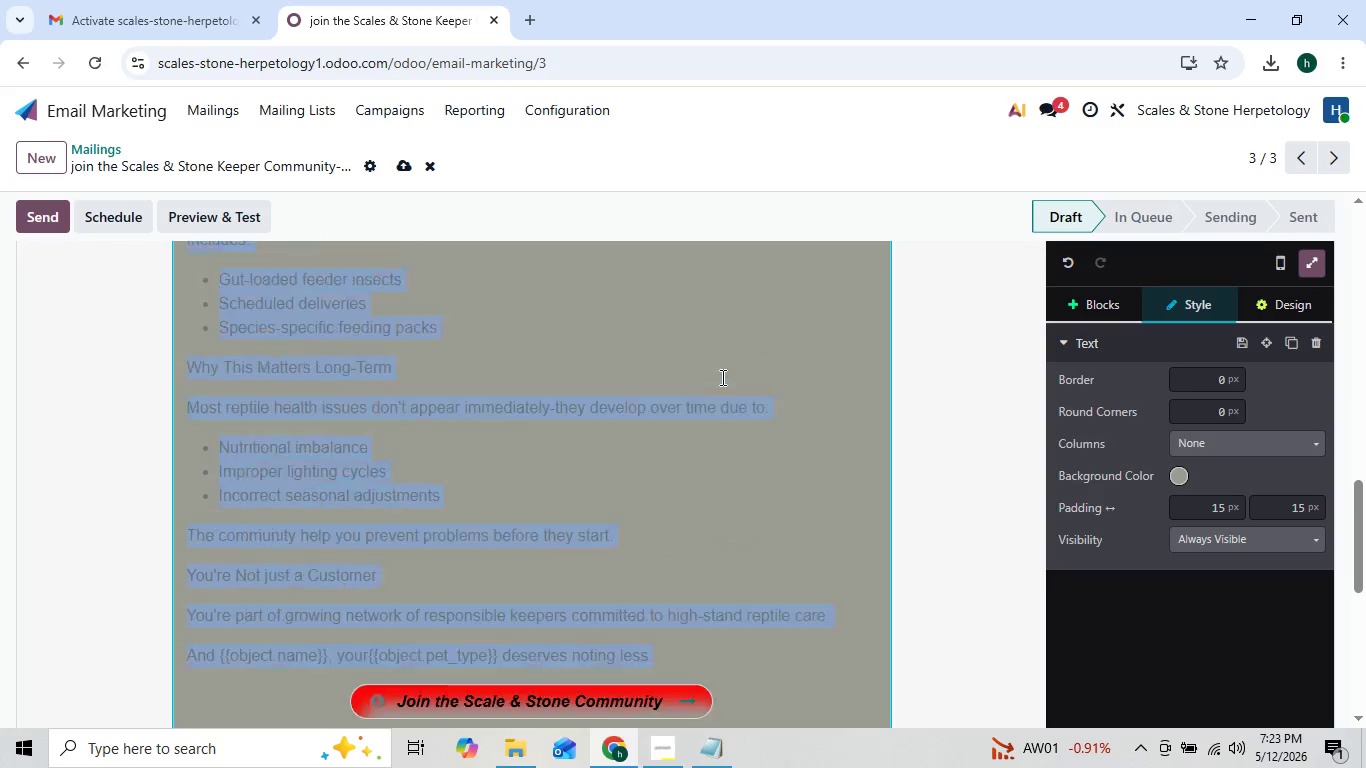 
left_click([430, 420])
 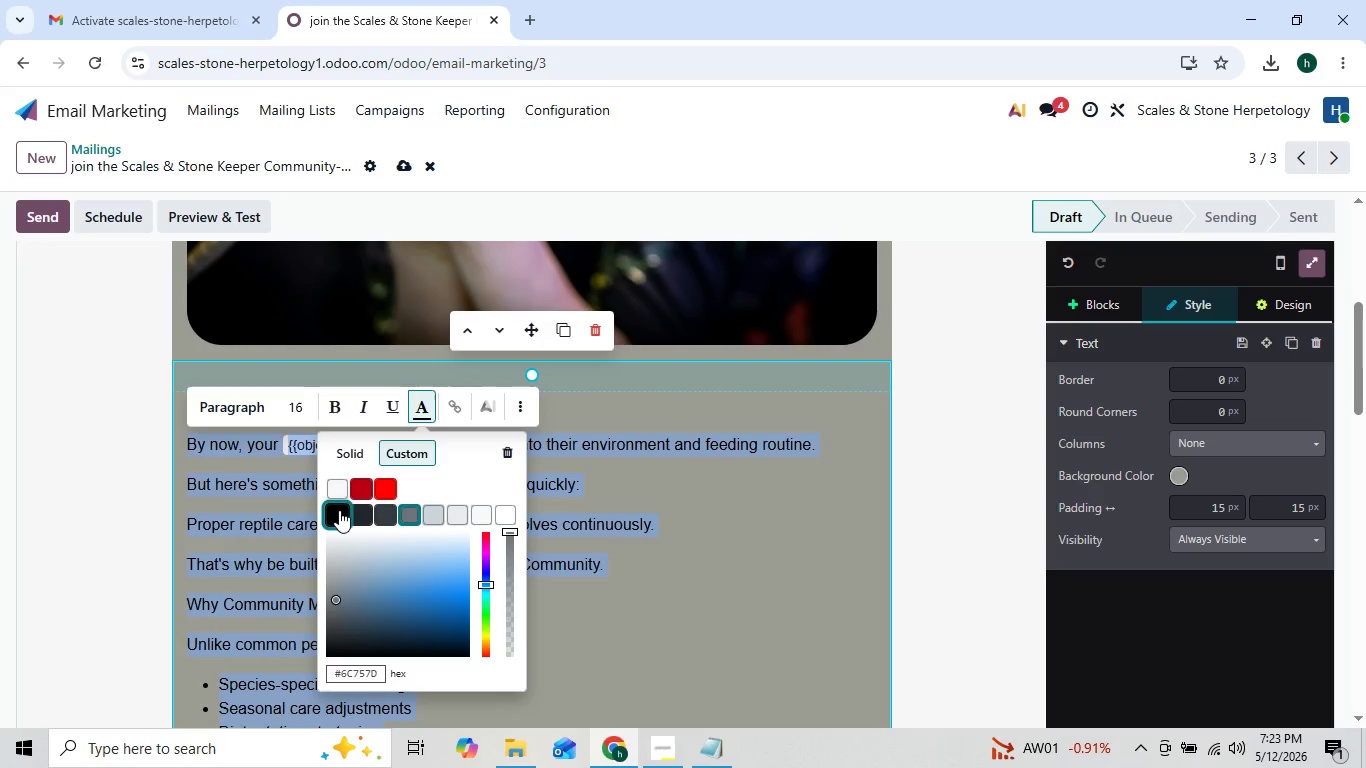 
left_click([339, 510])
 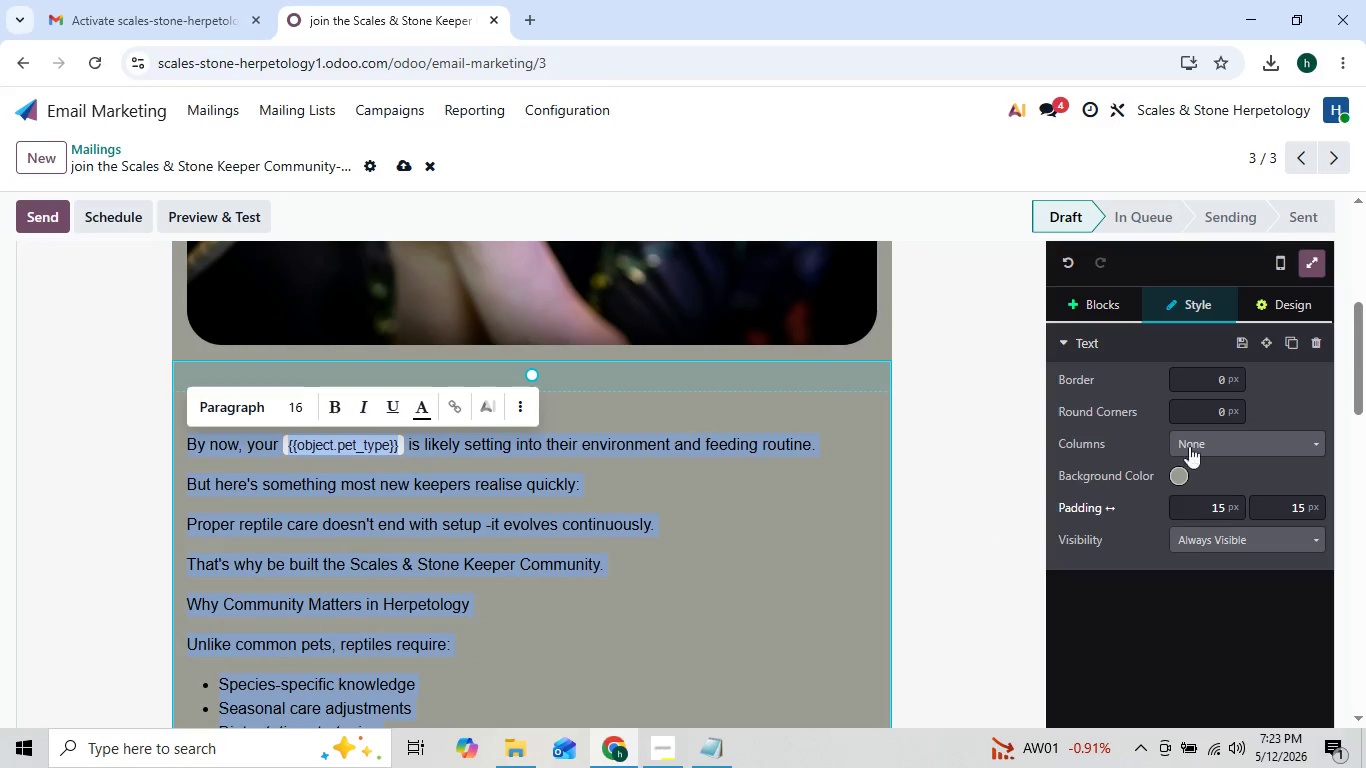 
left_click([1282, 301])
 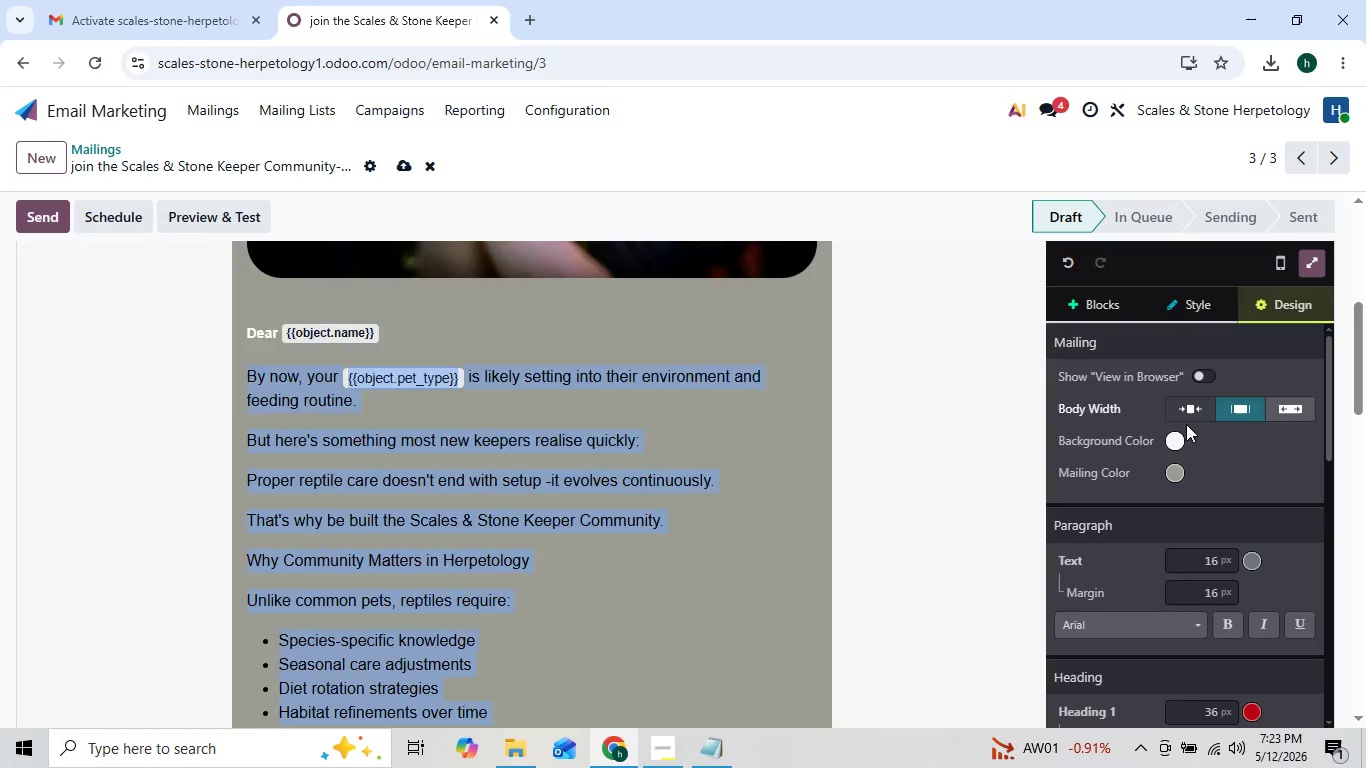 
left_click([1177, 438])
 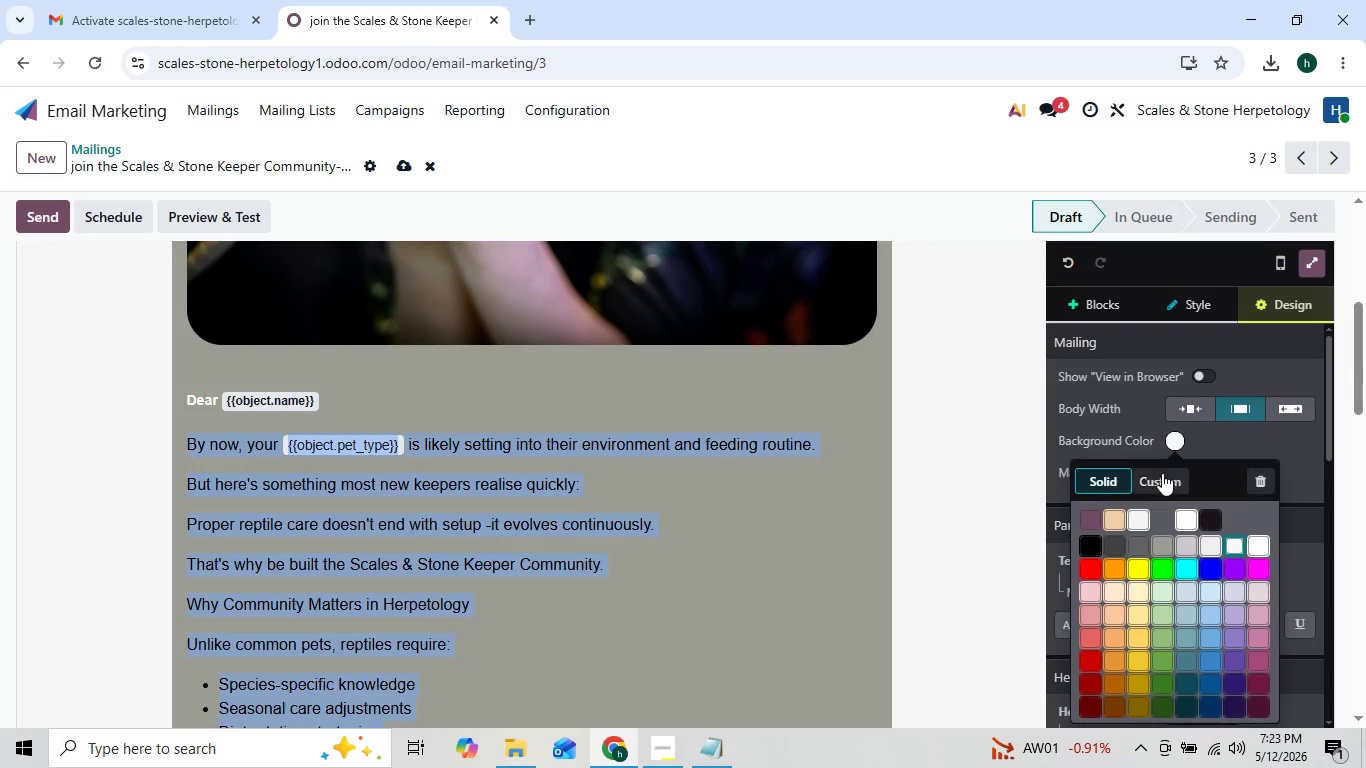 
left_click([1160, 473])
 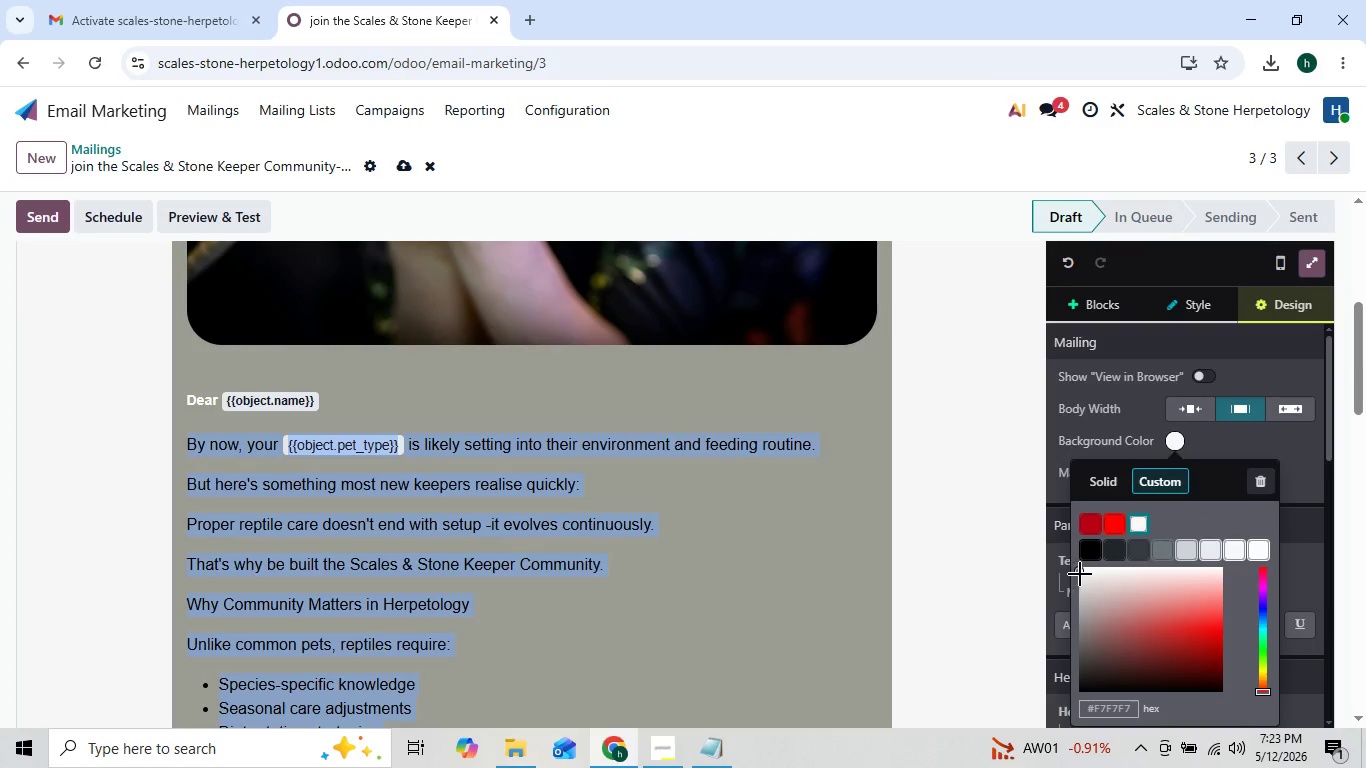 
left_click_drag(start_coordinate=[1081, 574], to_coordinate=[1086, 621])
 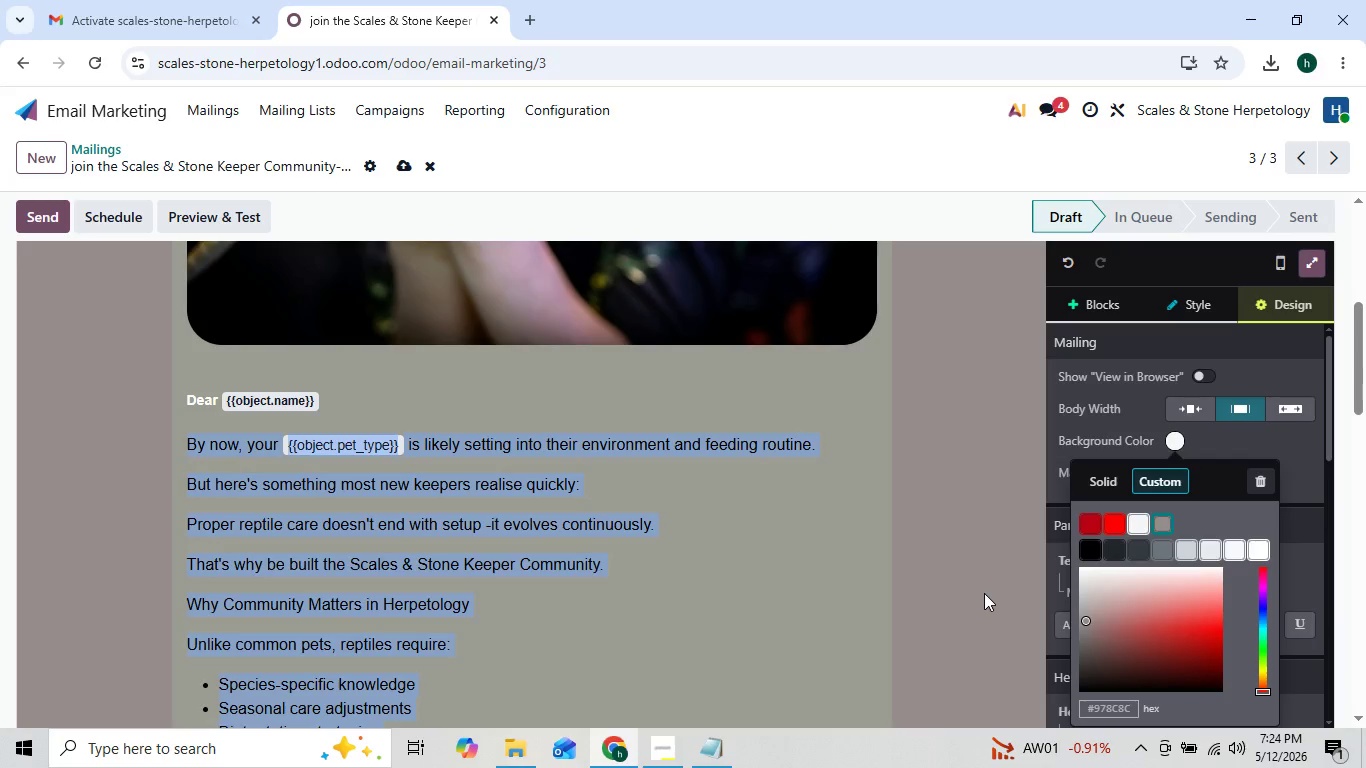 
left_click([984, 593])
 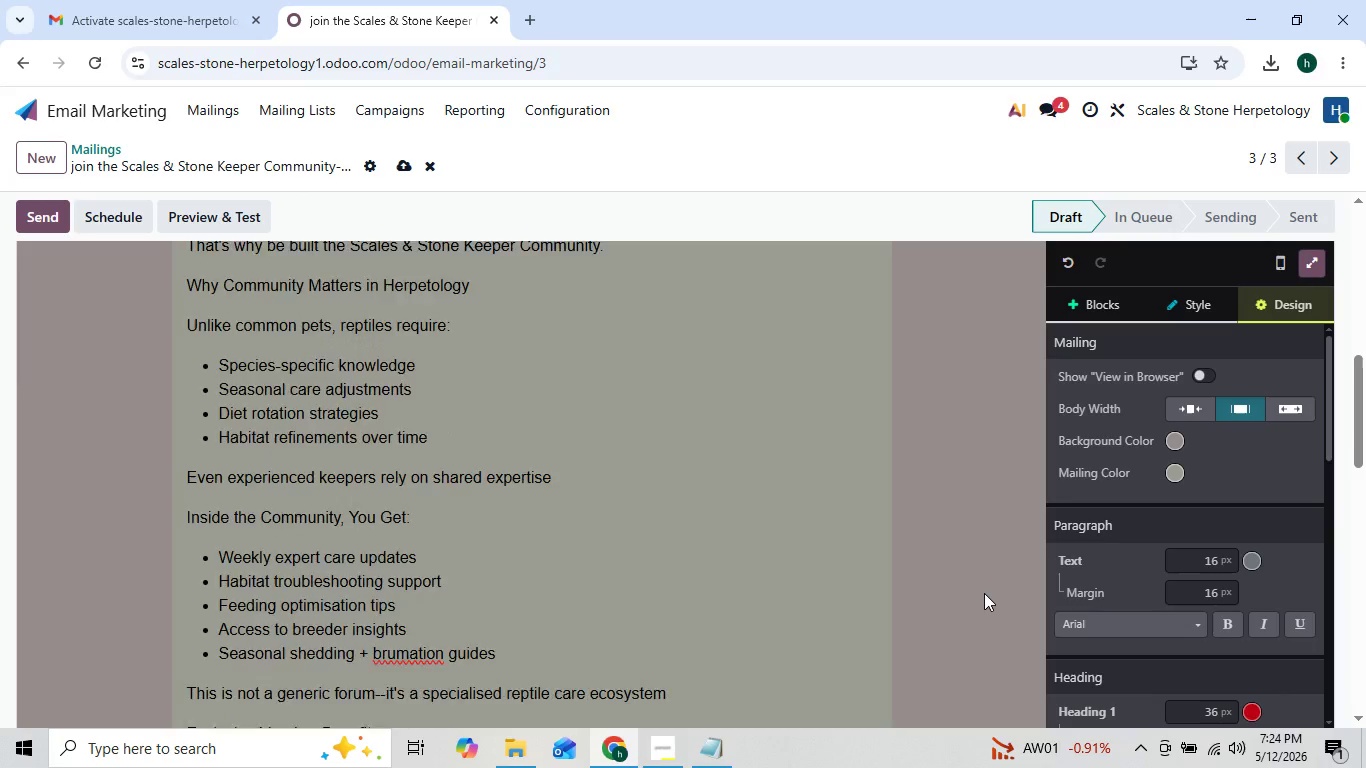 
wait(15.8)
 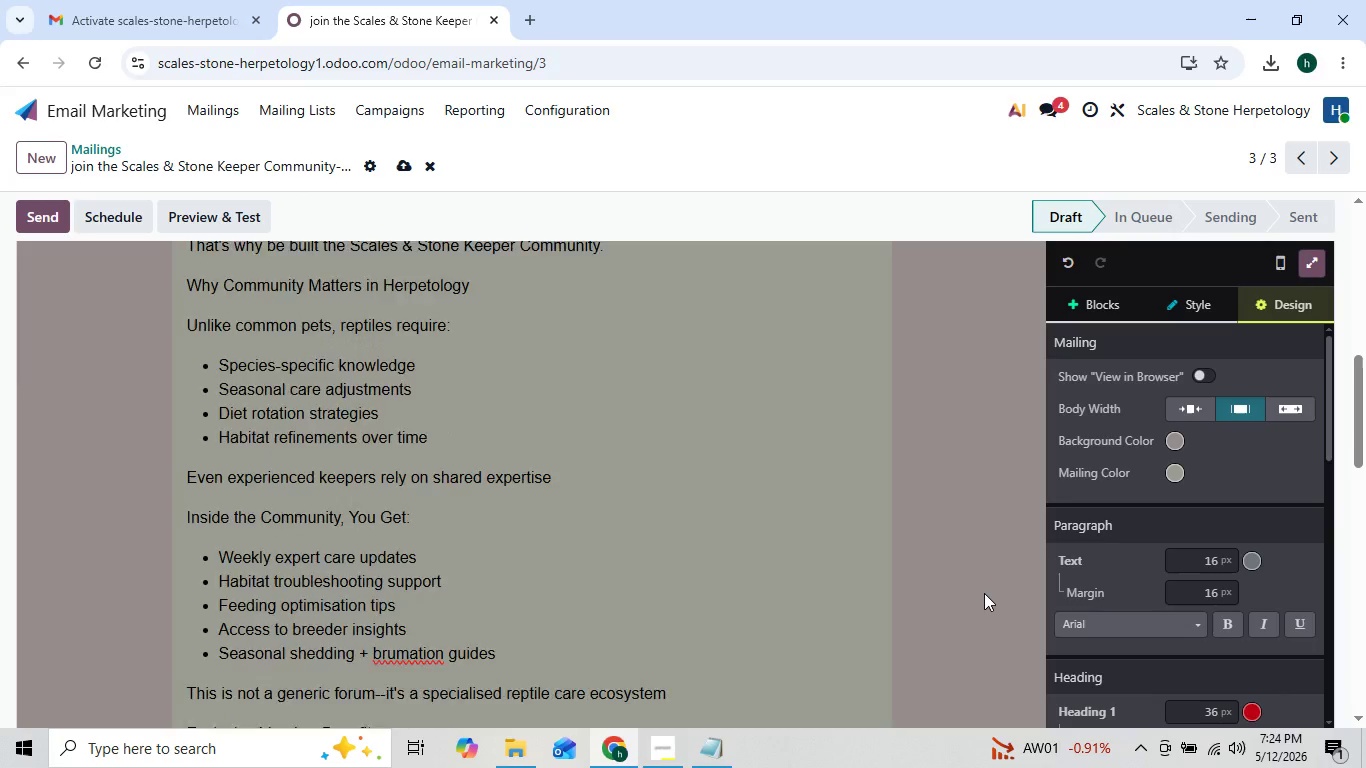 
left_click([207, 109])
 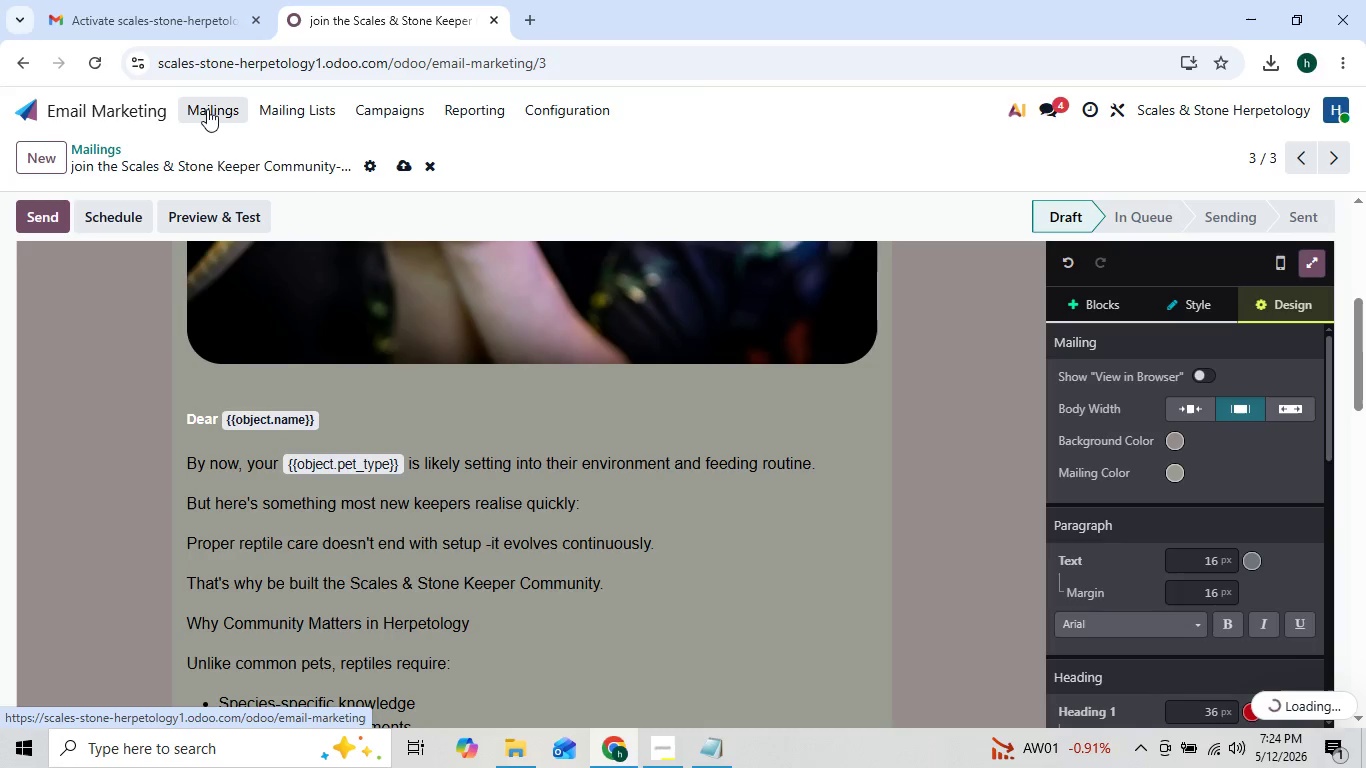 
wait(6.36)
 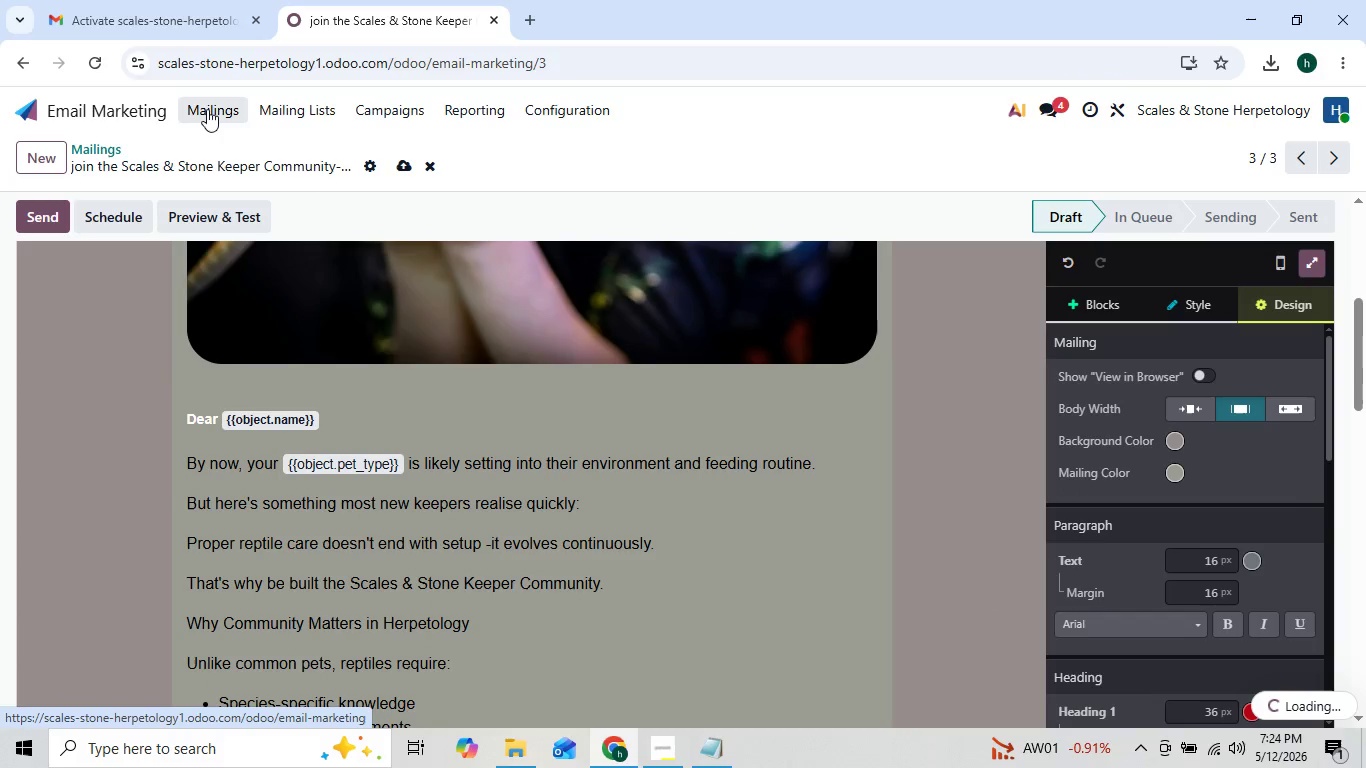 
mouse_move([242, 333])
 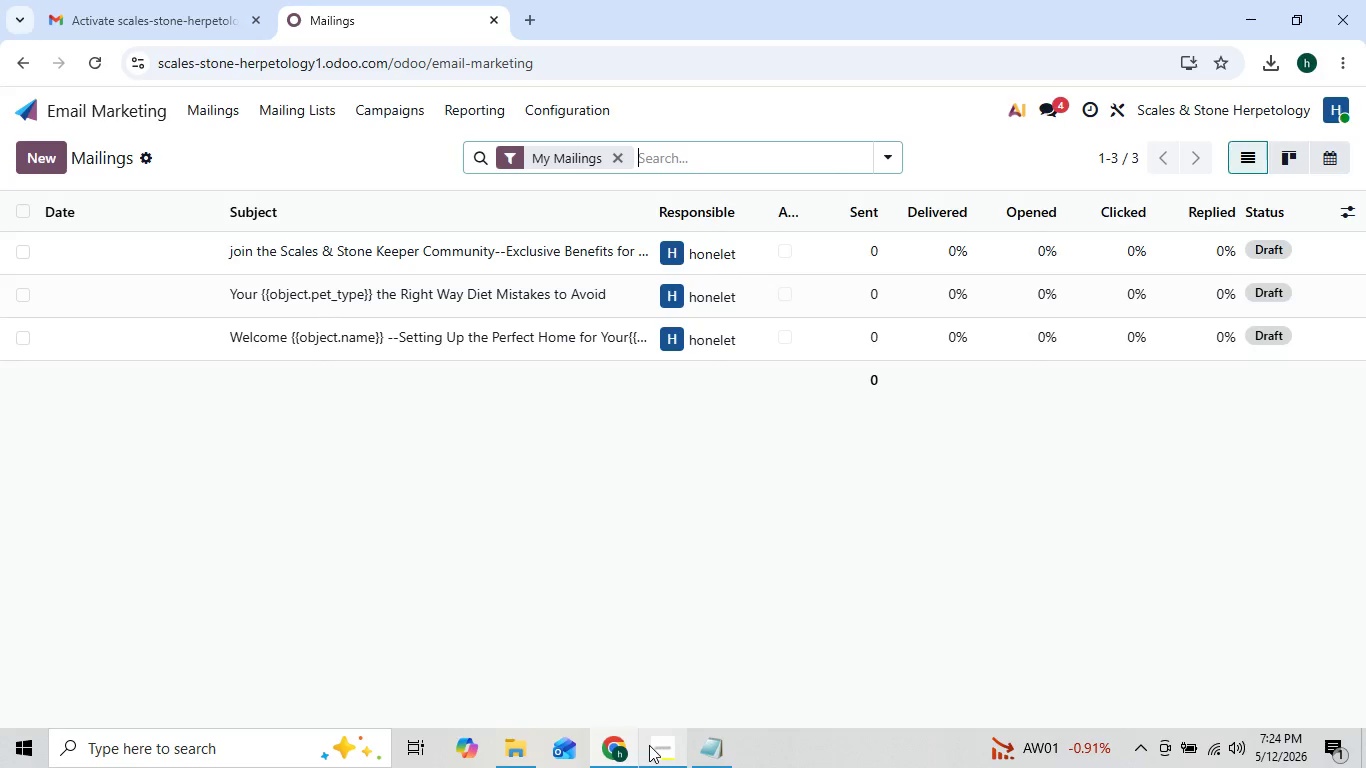 
left_click([651, 748])